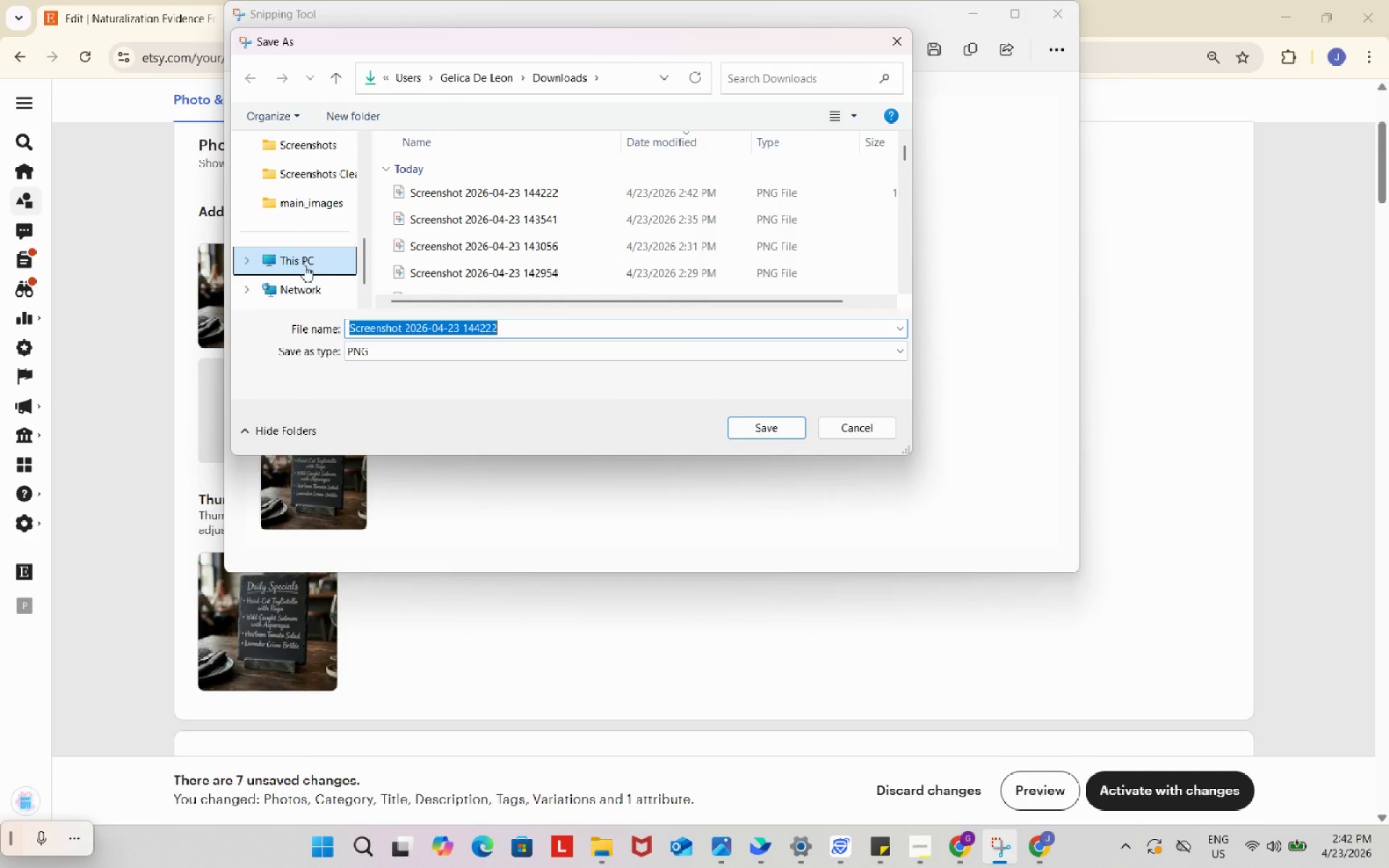 
scroll: coordinate [310, 251], scroll_direction: up, amount: 8.0
 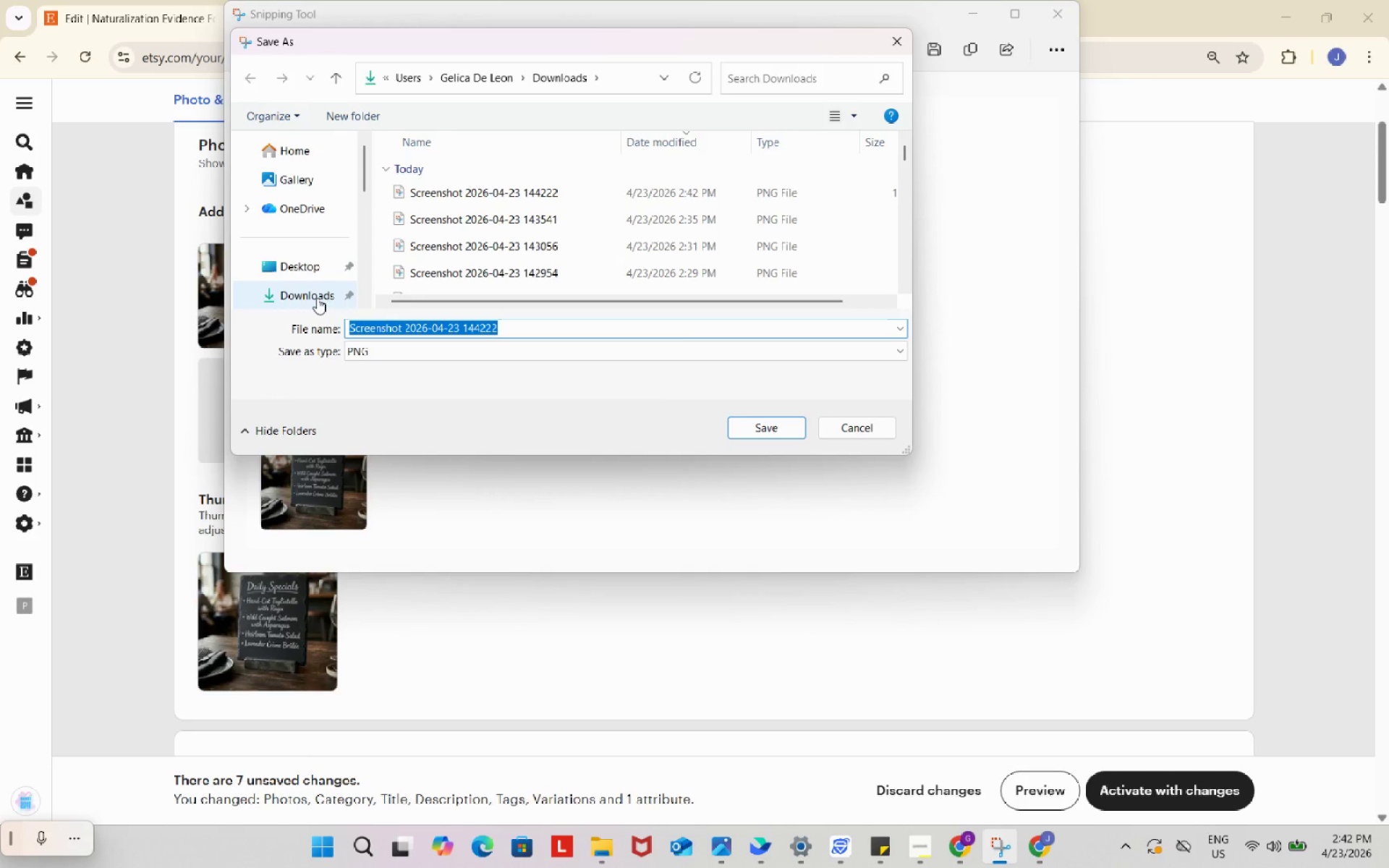 
left_click([317, 298])
 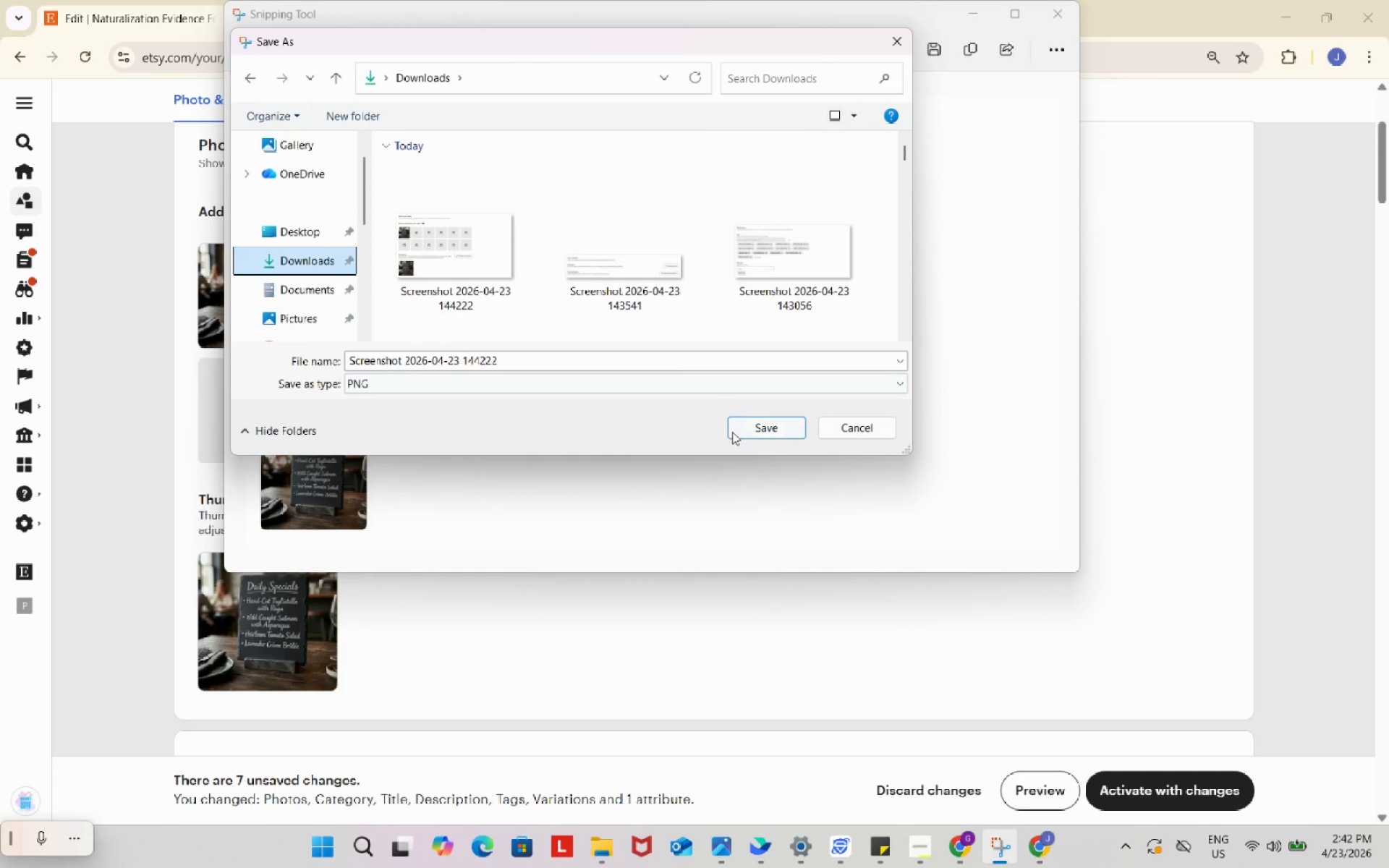 
left_click([751, 425])
 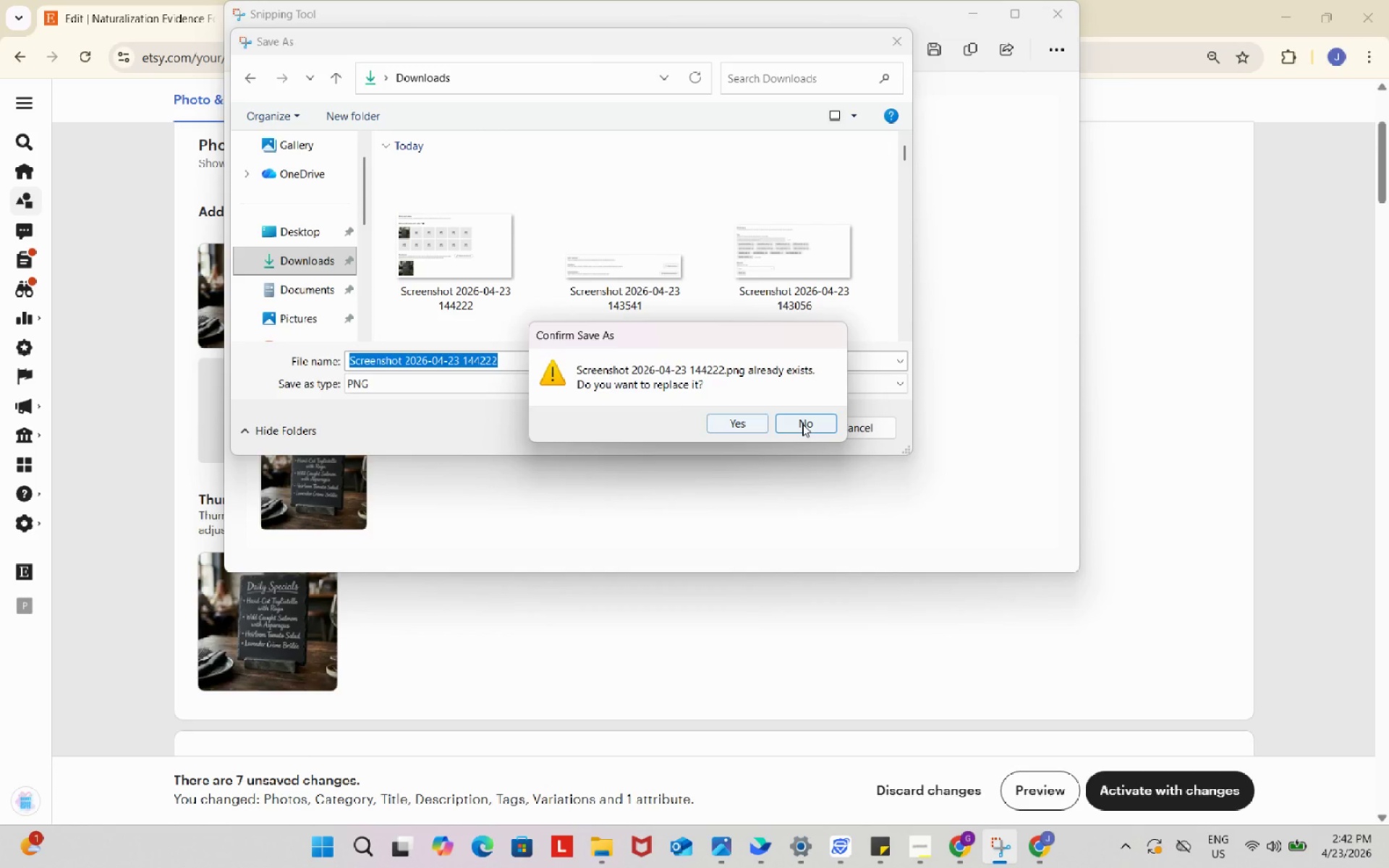 
left_click([802, 424])
 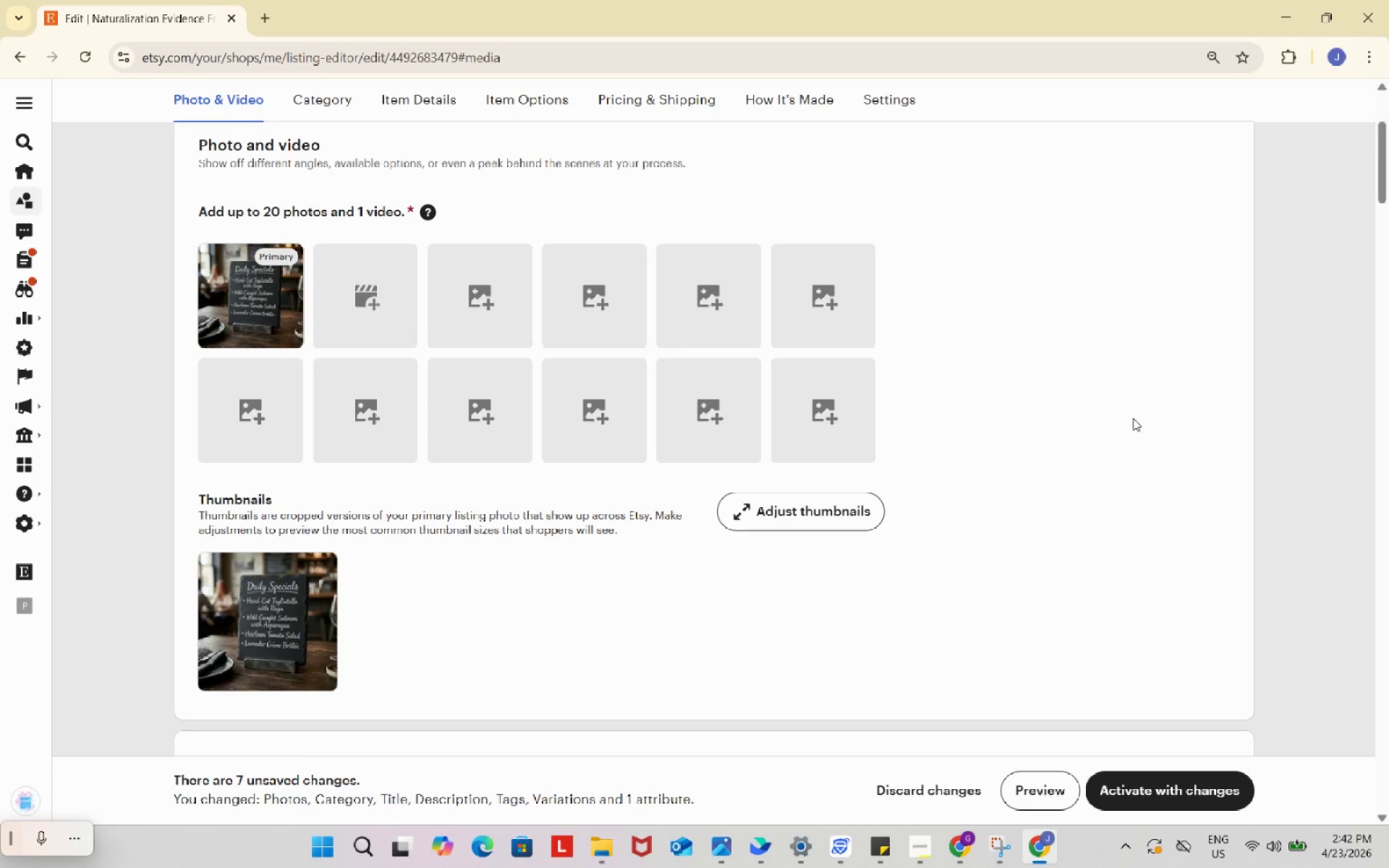 
double_click([1133, 418])
 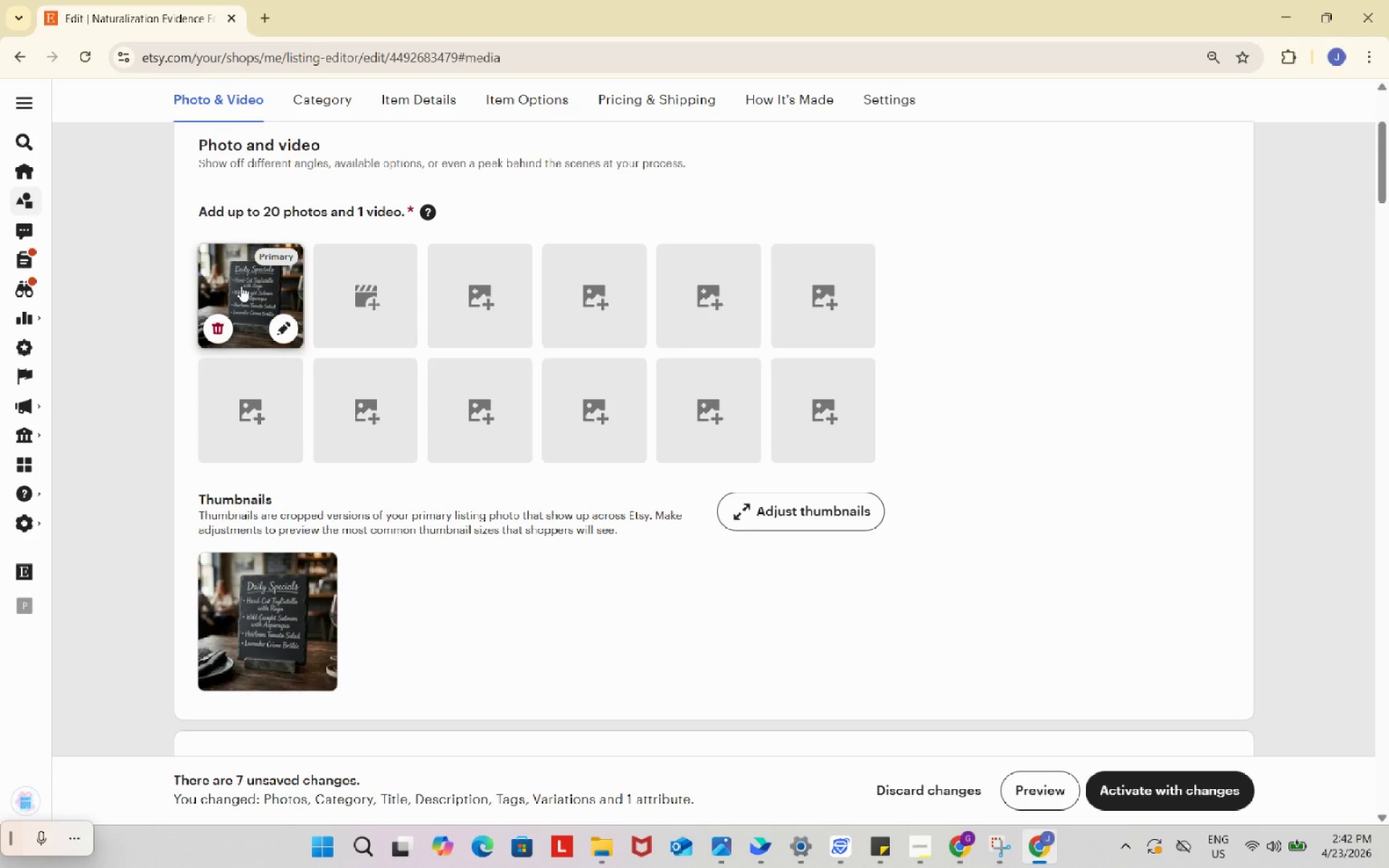 
left_click([241, 286])
 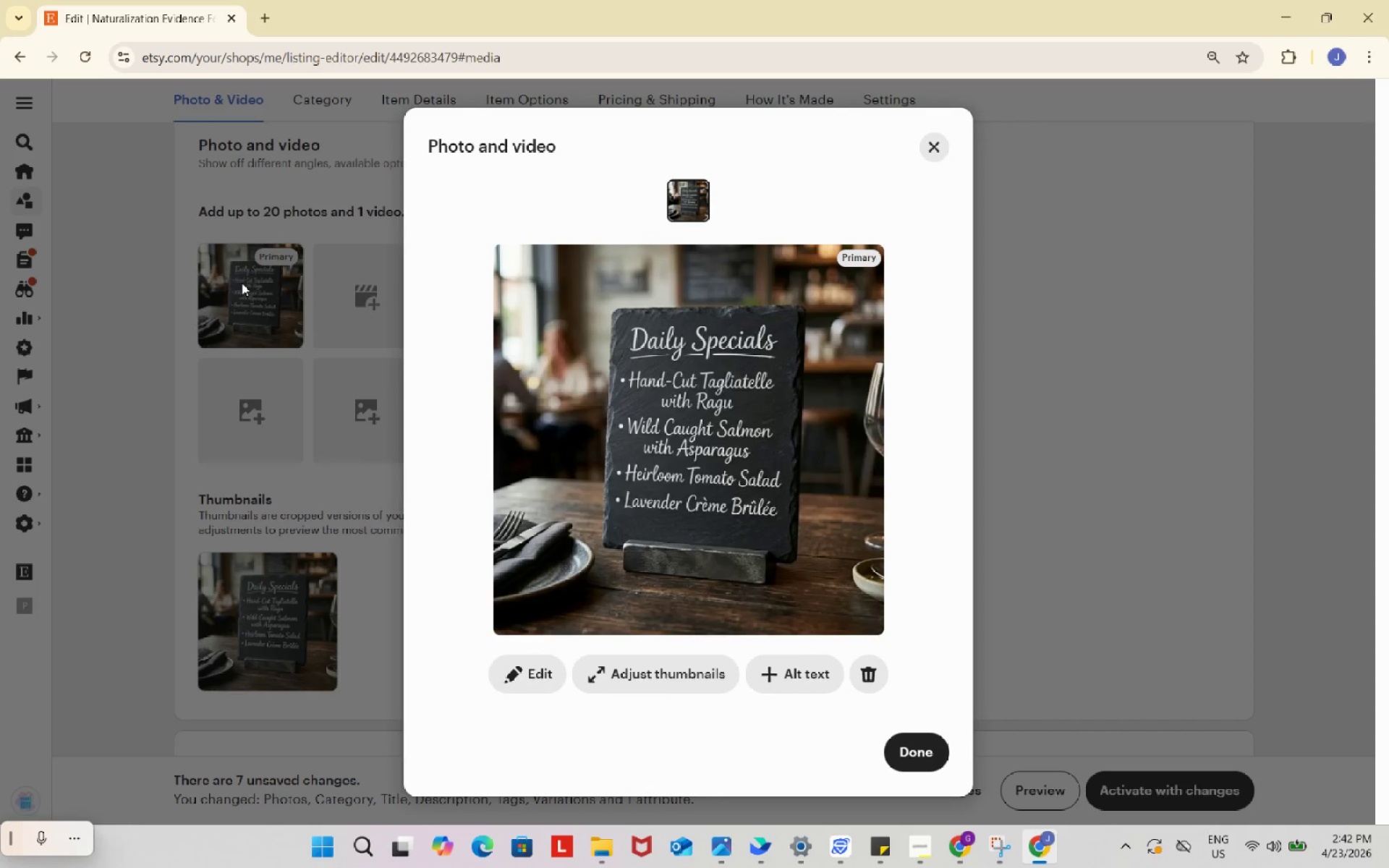 
key(Meta+Shift+S)
 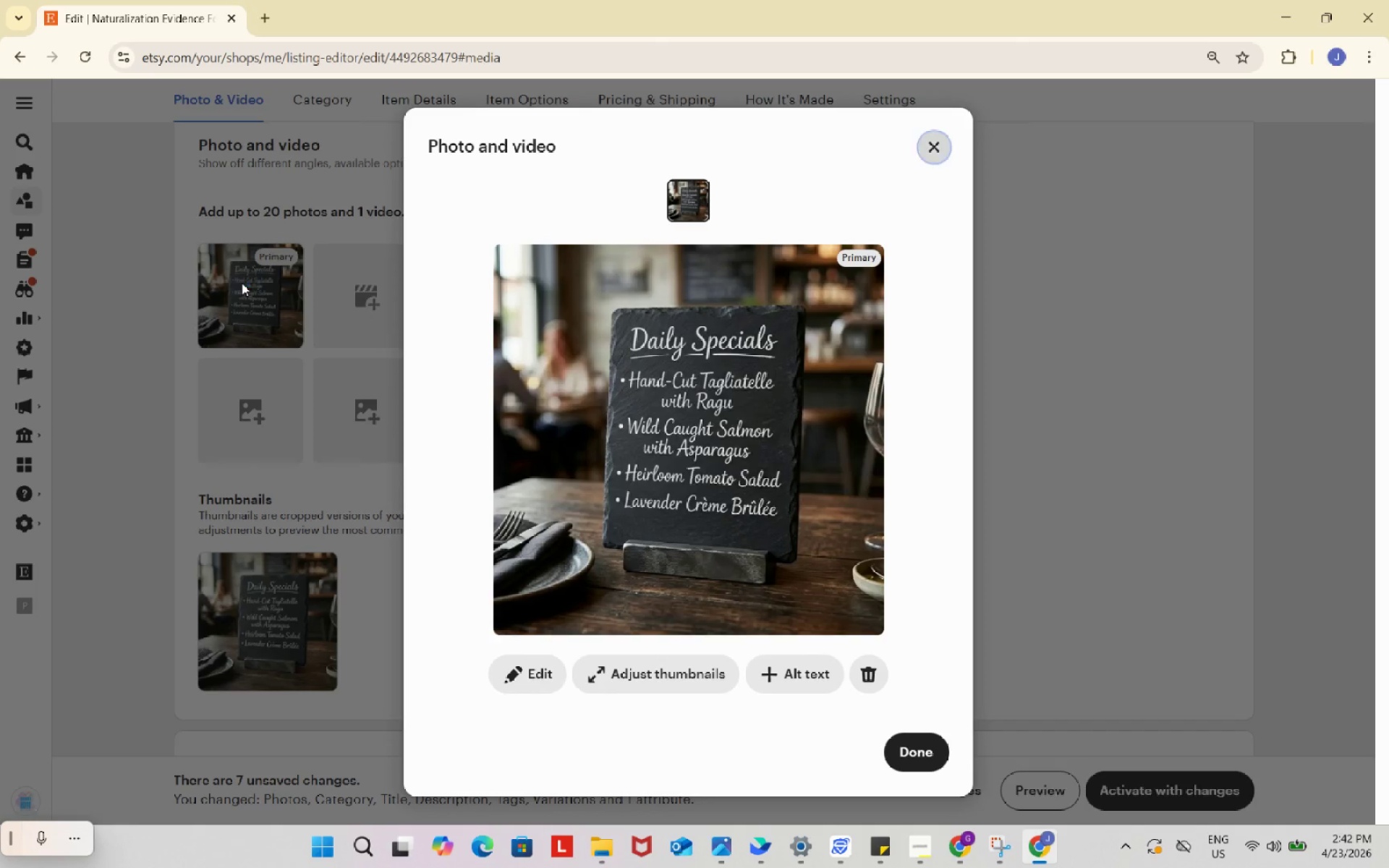 
left_click_drag(start_coordinate=[187, 125], to_coordinate=[1237, 770])
 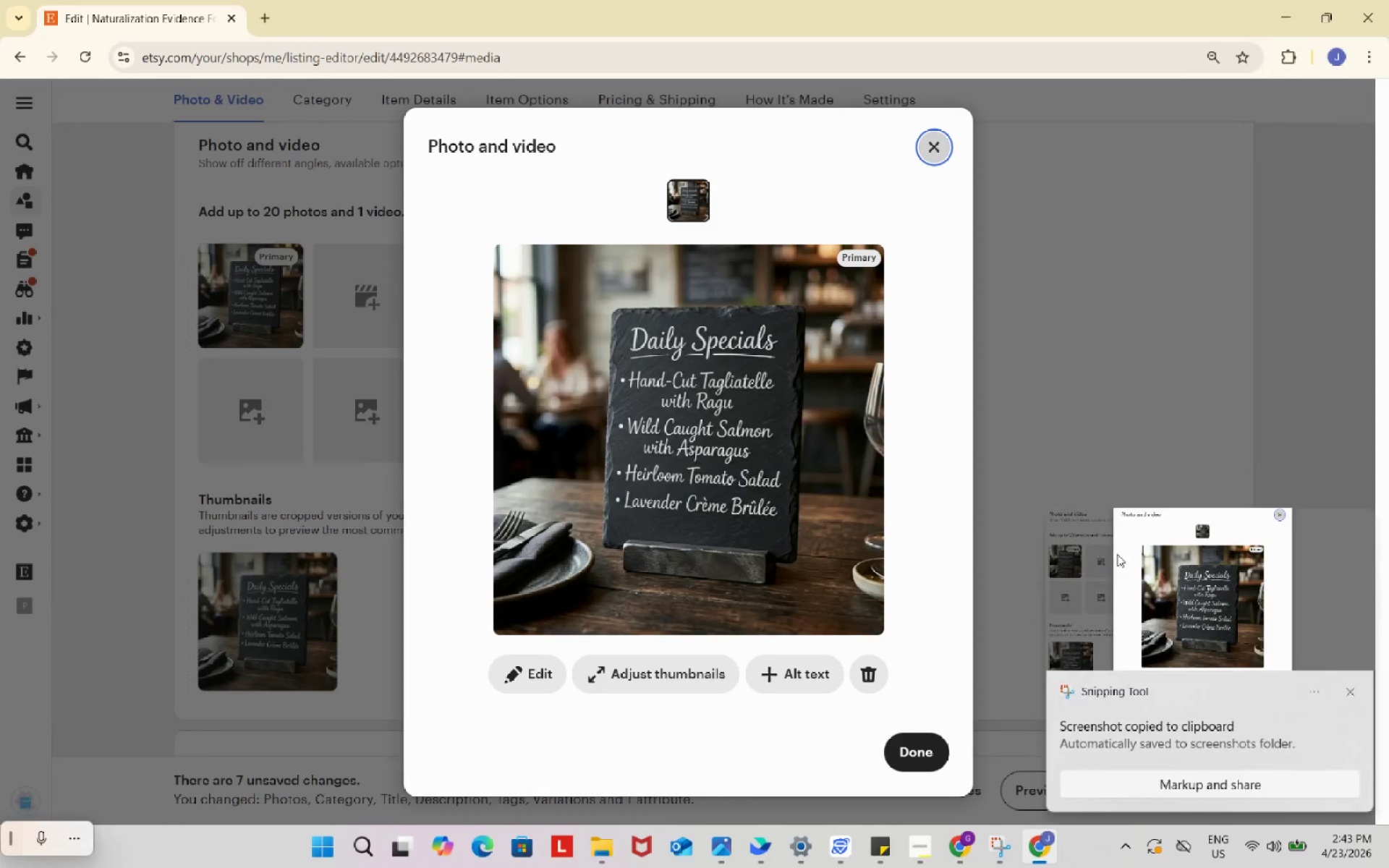 
left_click([1118, 548])
 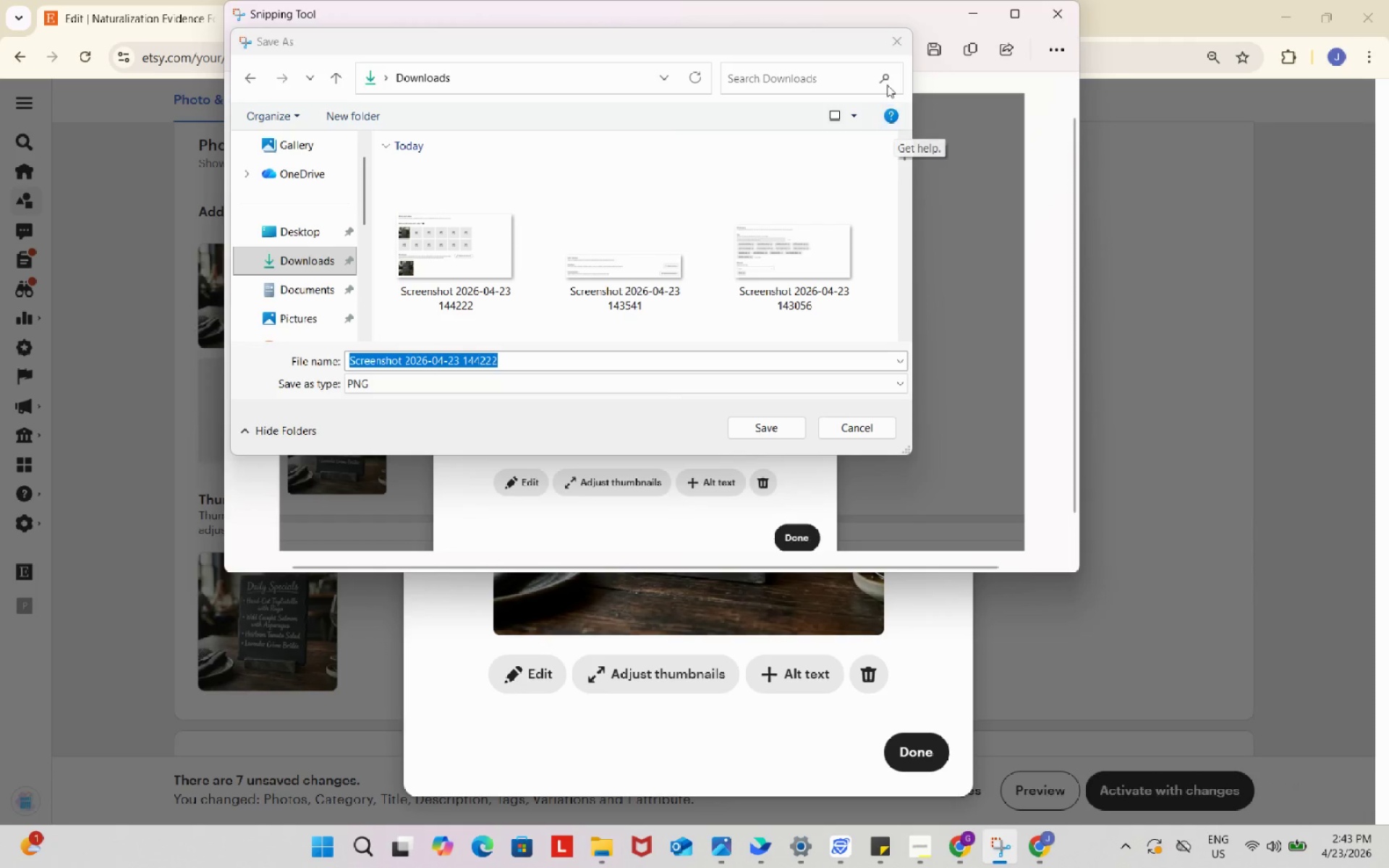 
left_click([888, 44])
 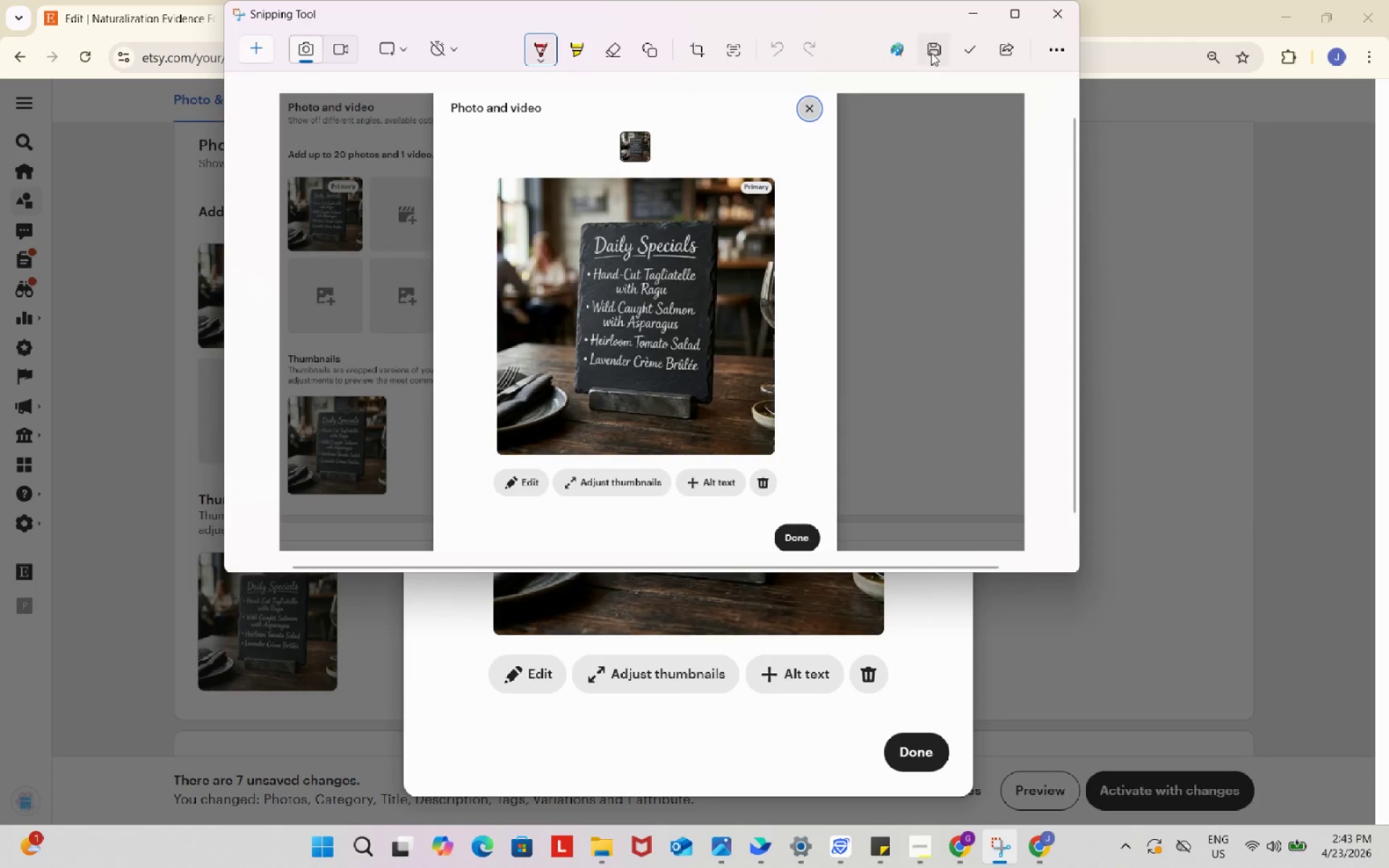 
left_click([931, 53])
 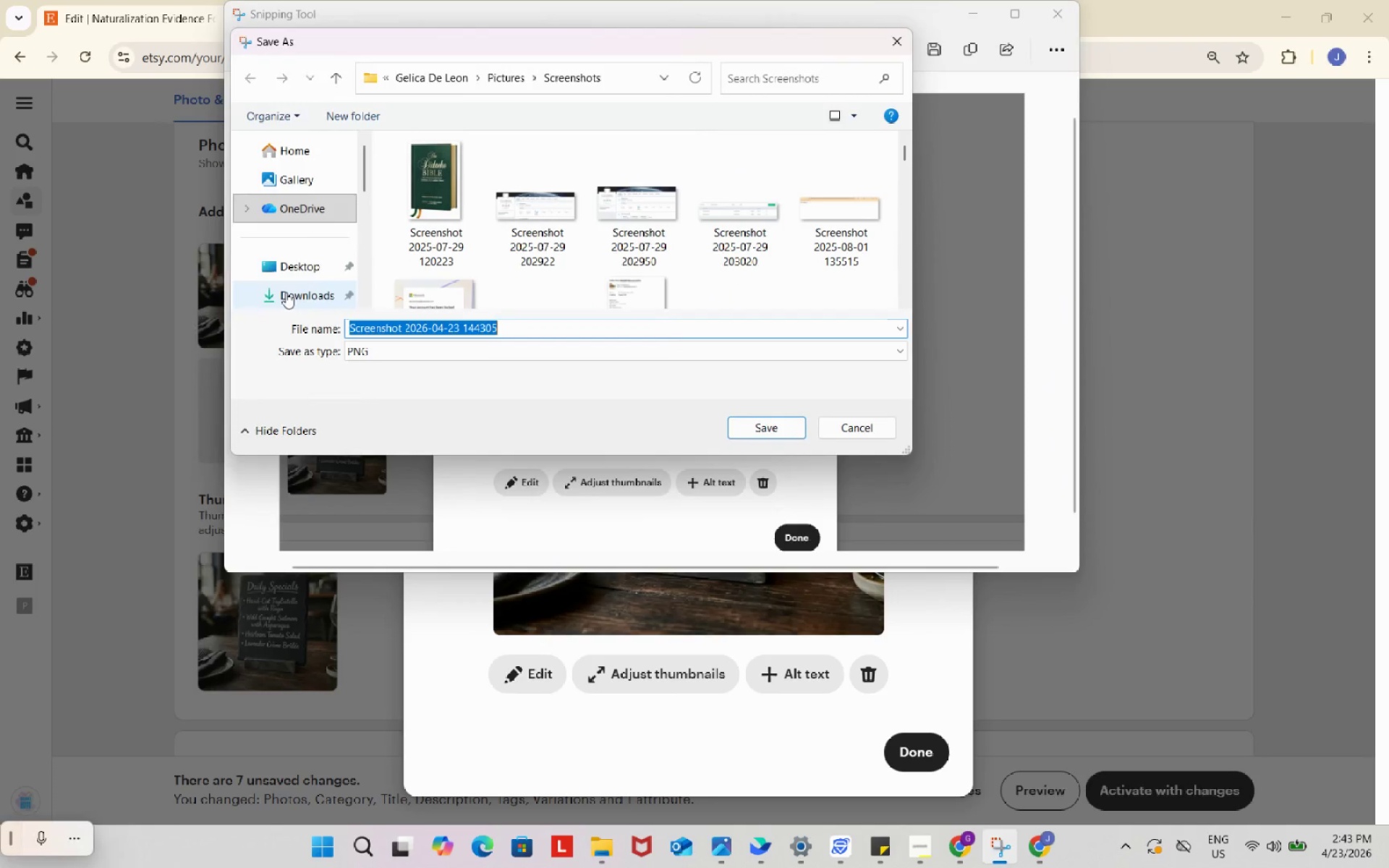 
left_click([286, 292])
 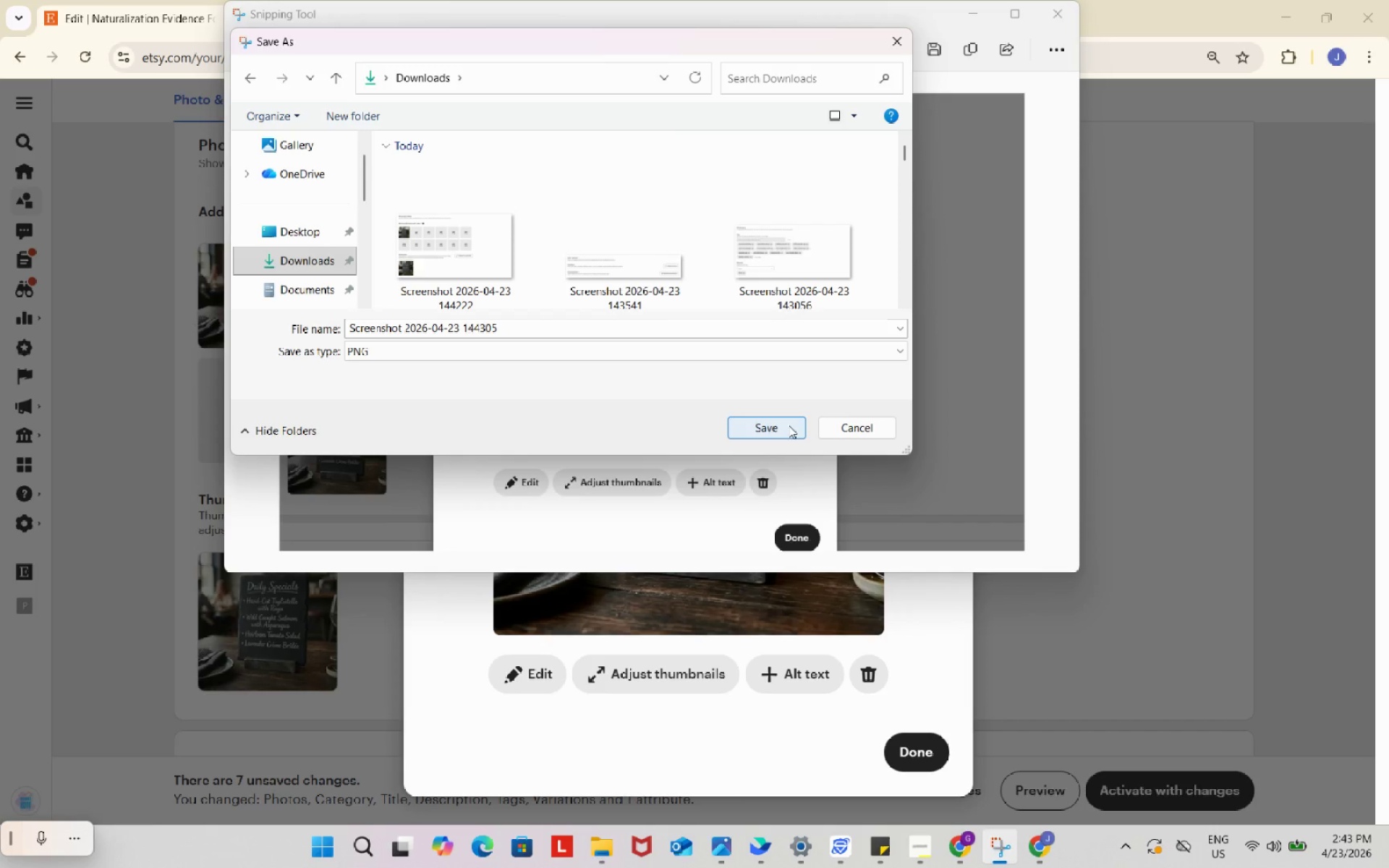 
left_click([789, 425])
 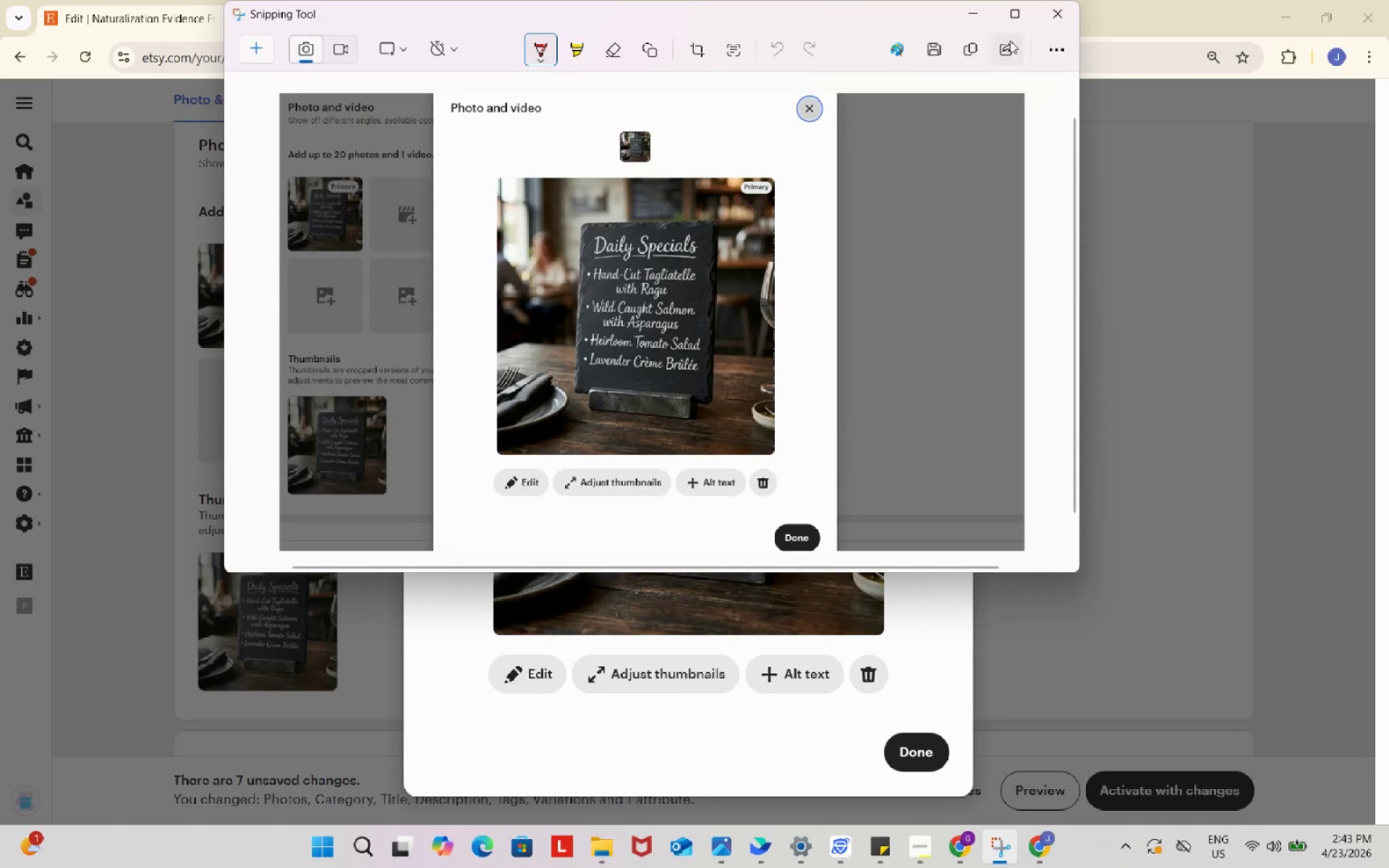 
left_click([983, 17])
 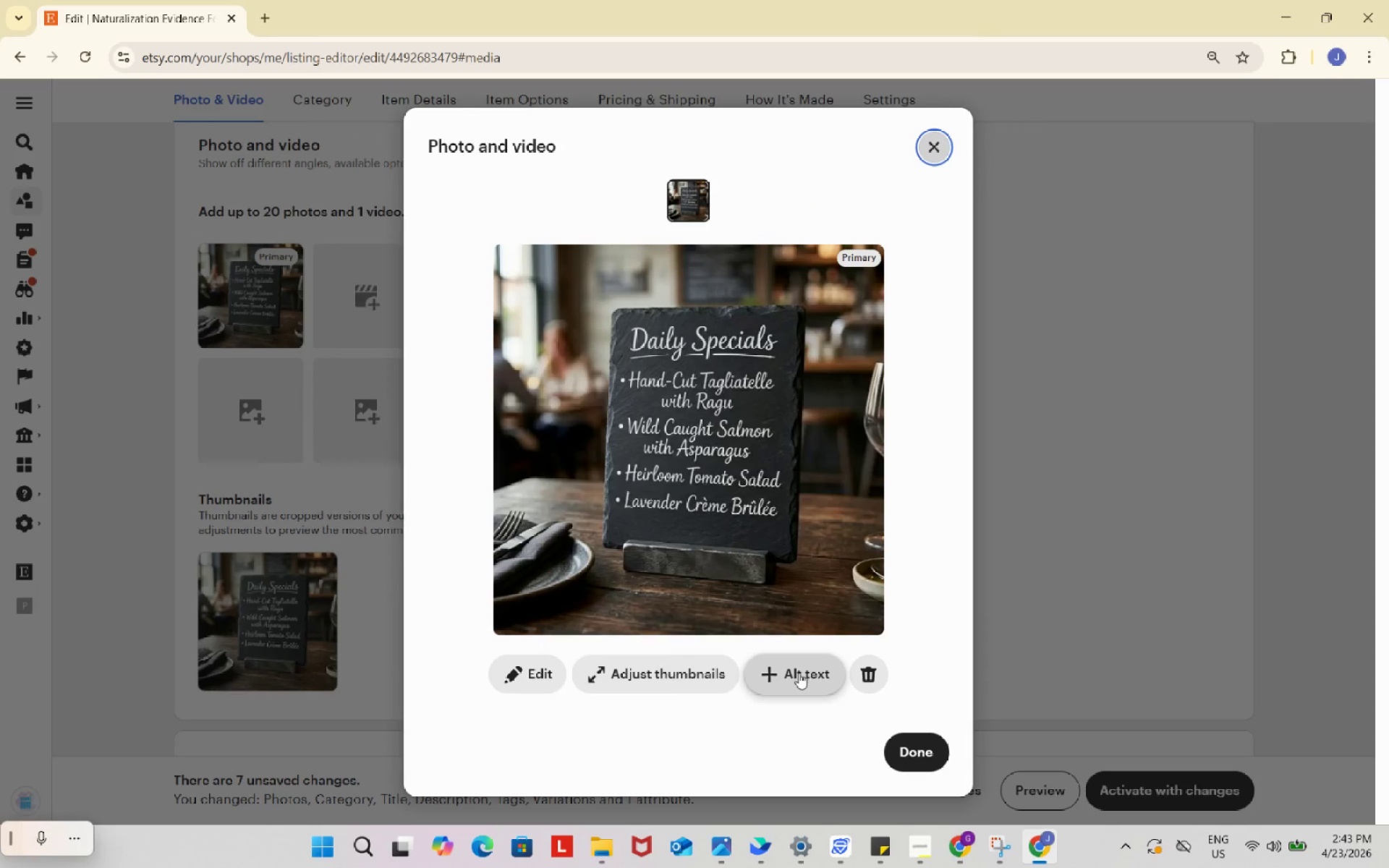 
left_click([799, 673])
 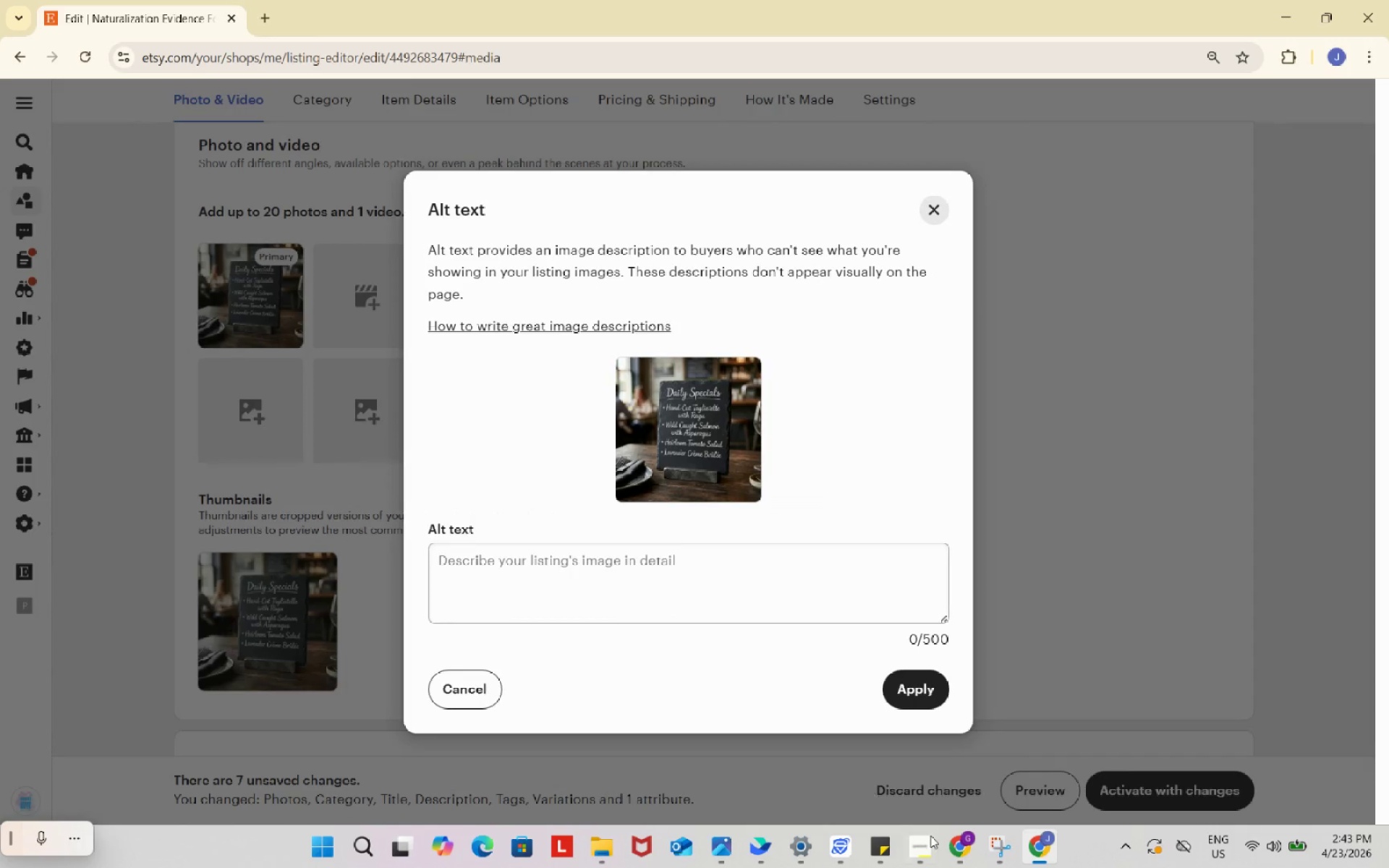 
mouse_move([999, 843])
 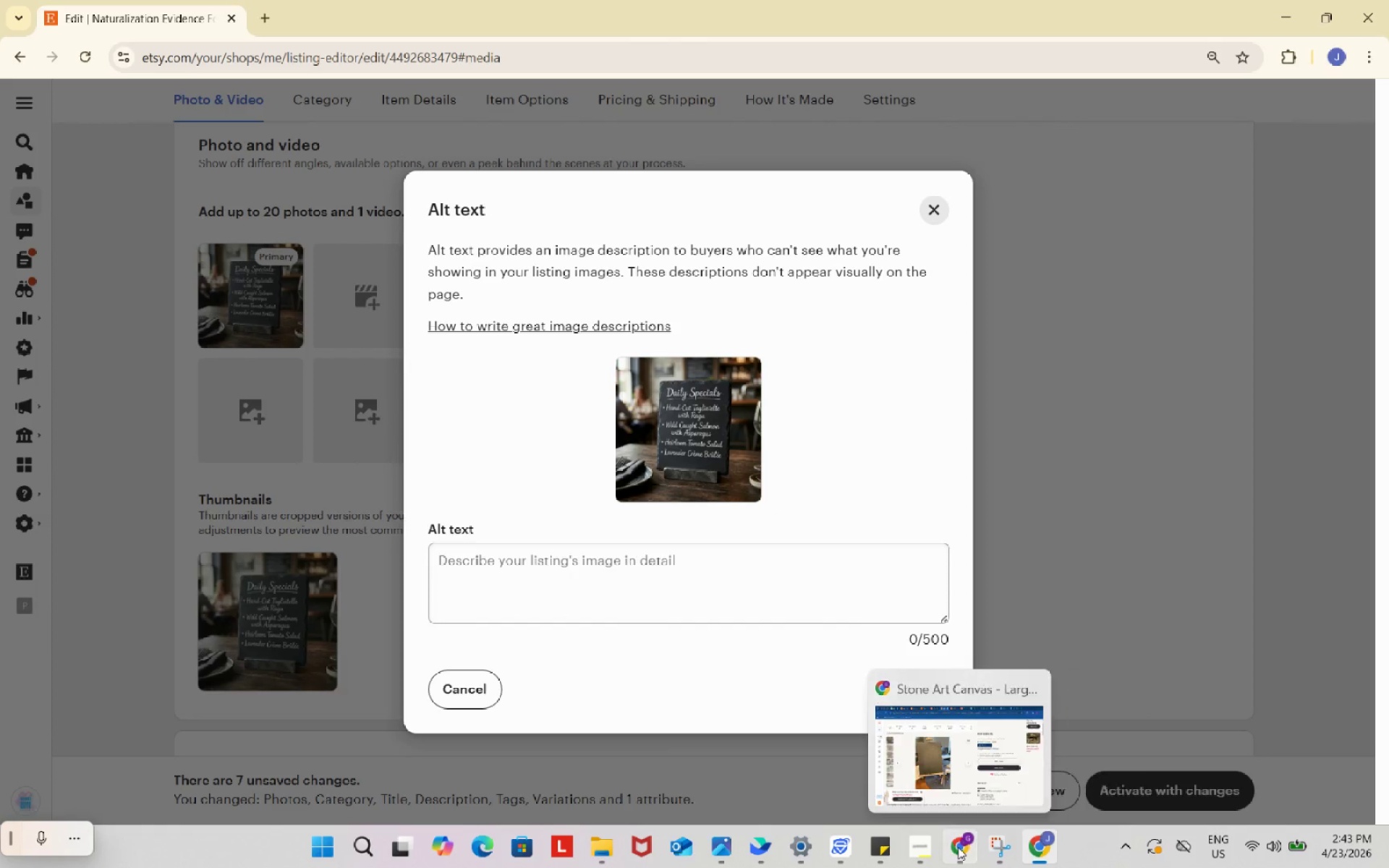 
left_click([958, 847])
 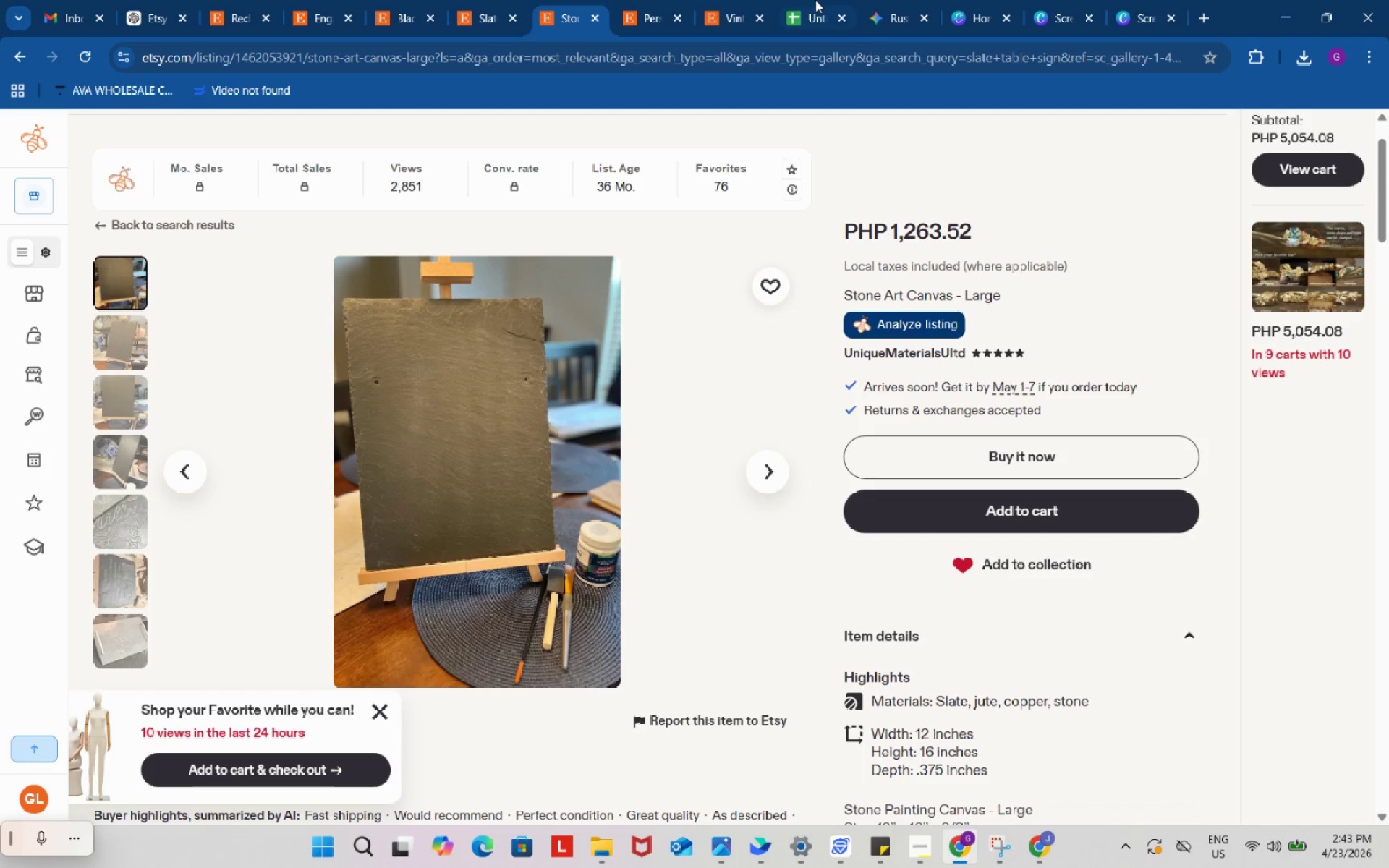 
left_click([815, 0])
 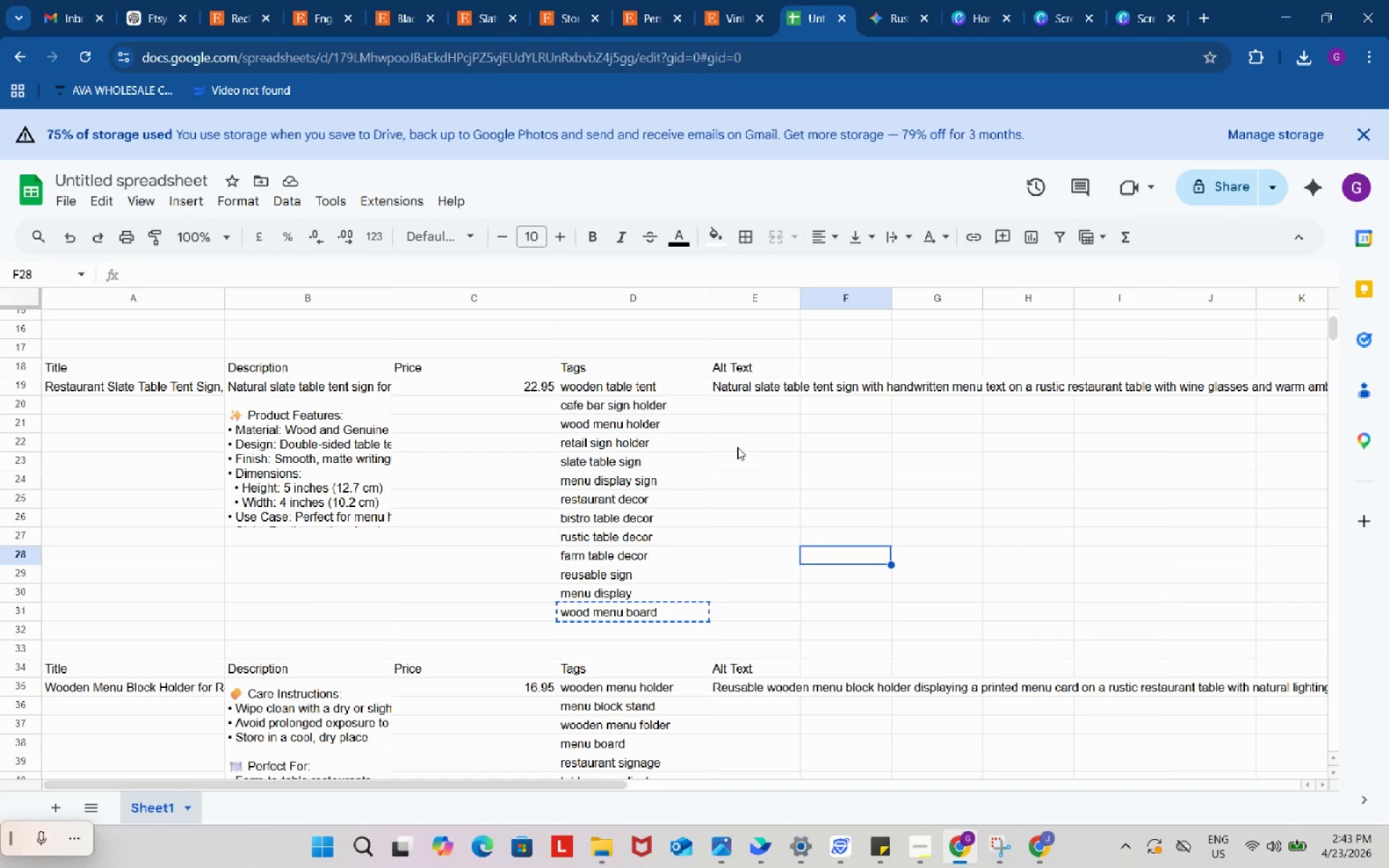 
left_click([749, 386])
 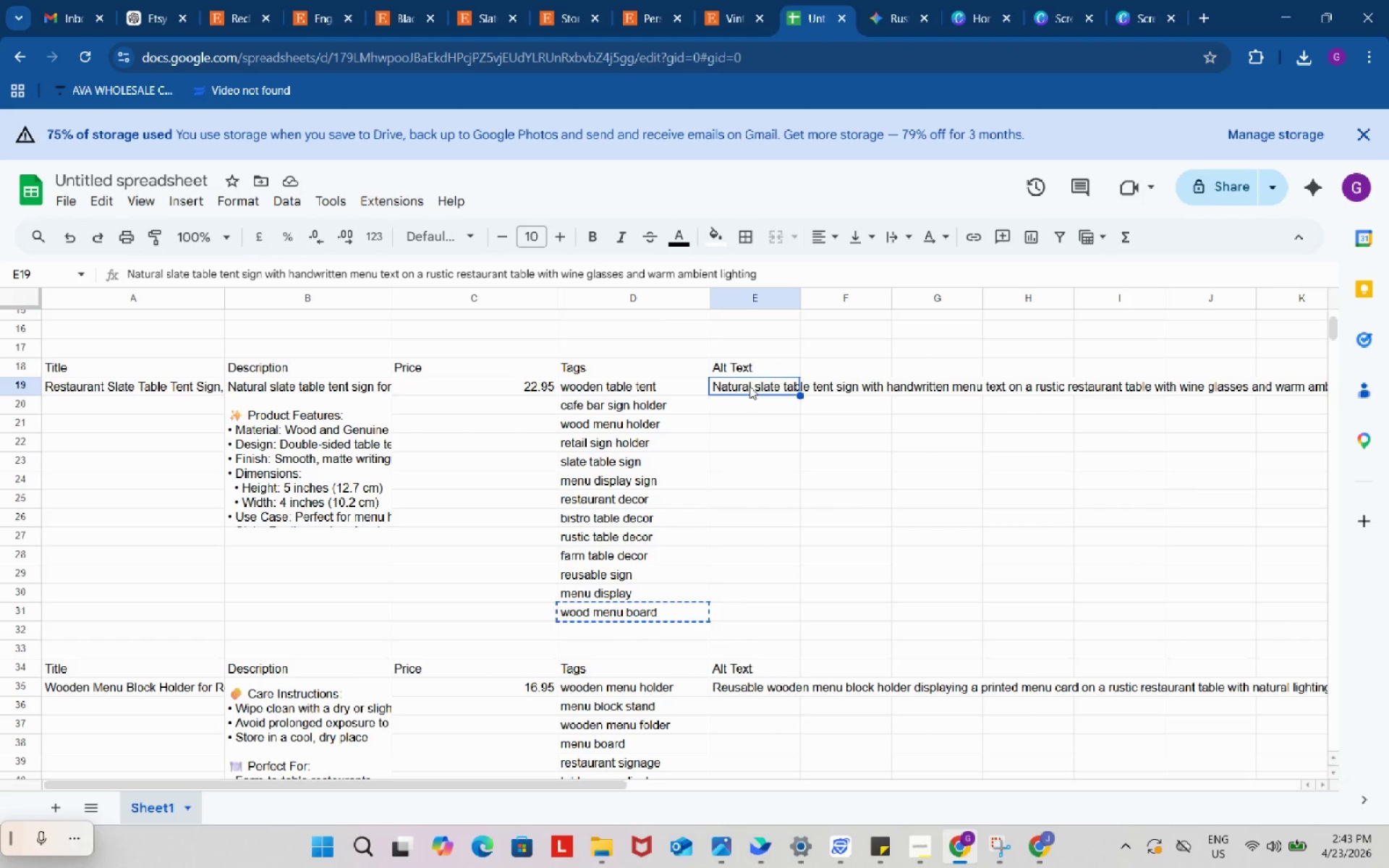 
key(Control+ControlLeft)
 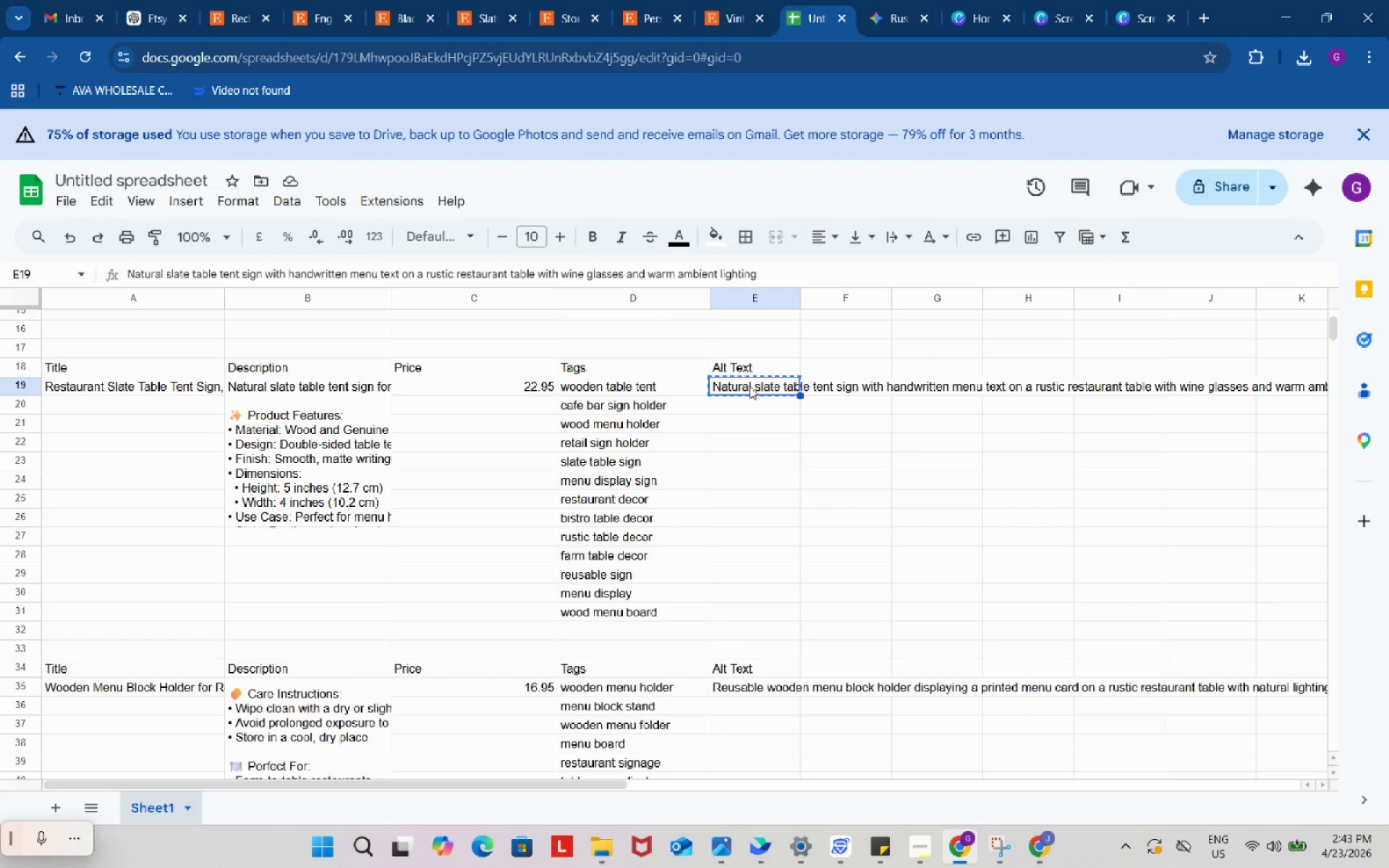 
key(Control+C)
 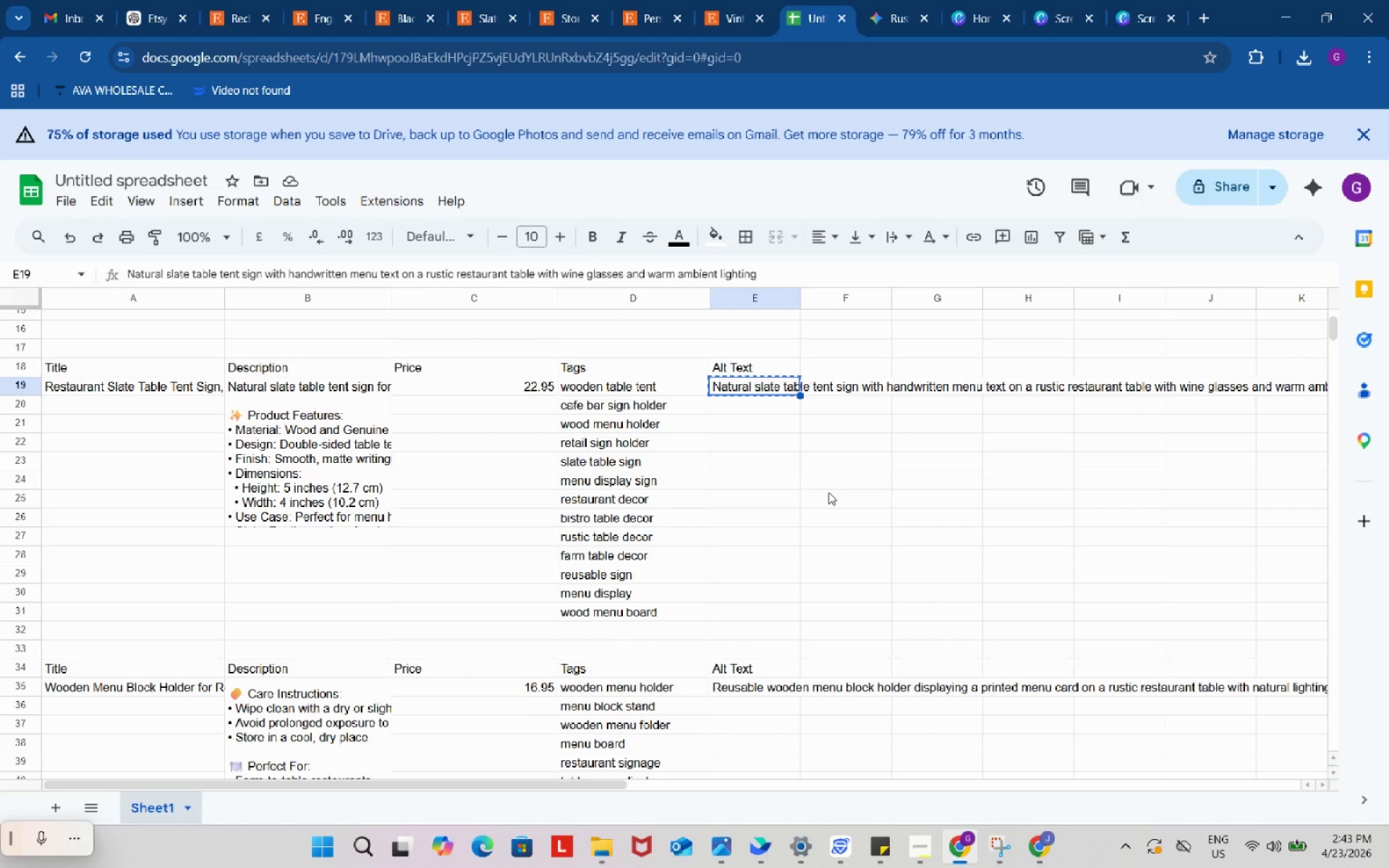 
scroll: coordinate [847, 510], scroll_direction: up, amount: 4.0
 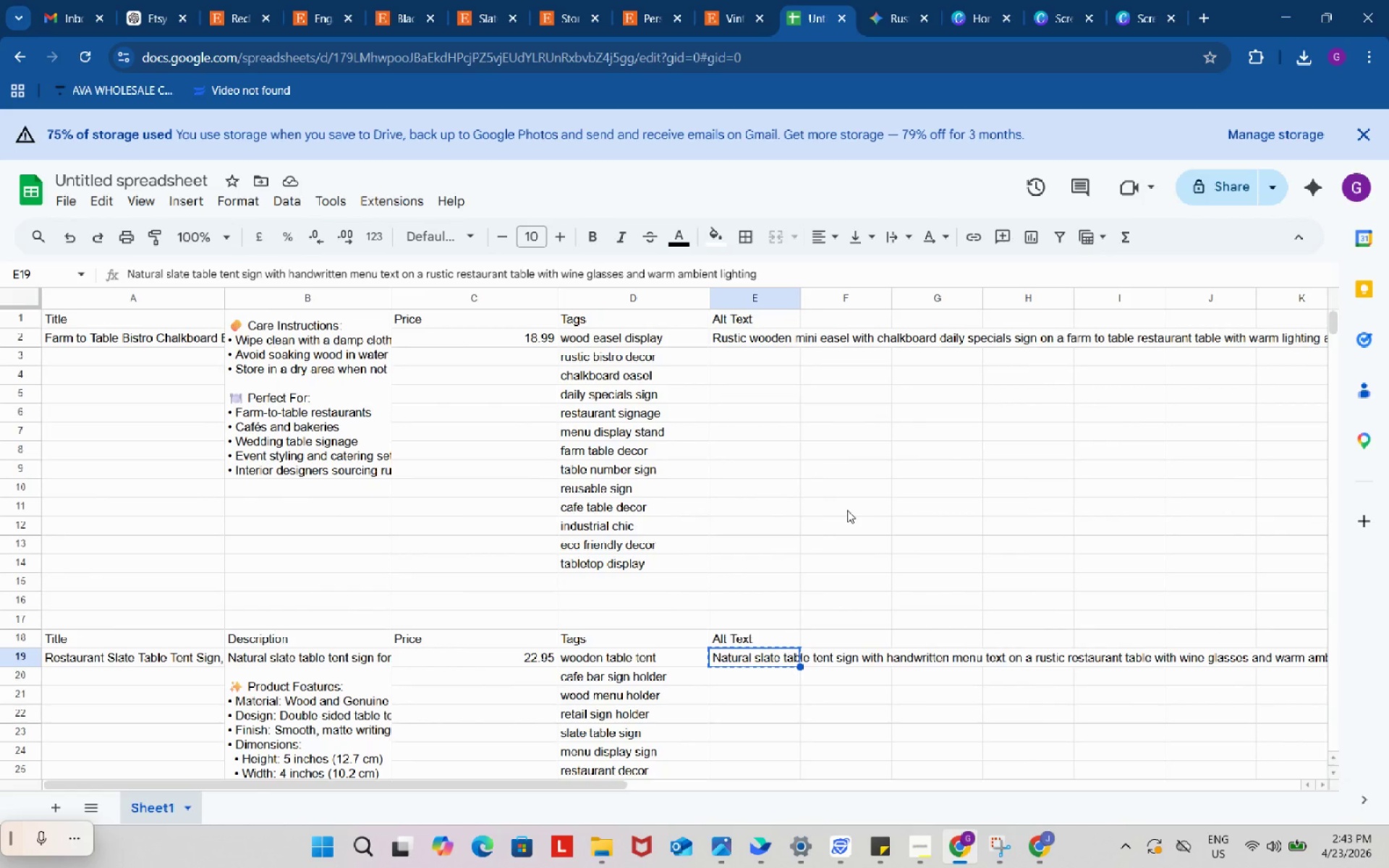 
scroll: coordinate [998, 468], scroll_direction: down, amount: 12.0
 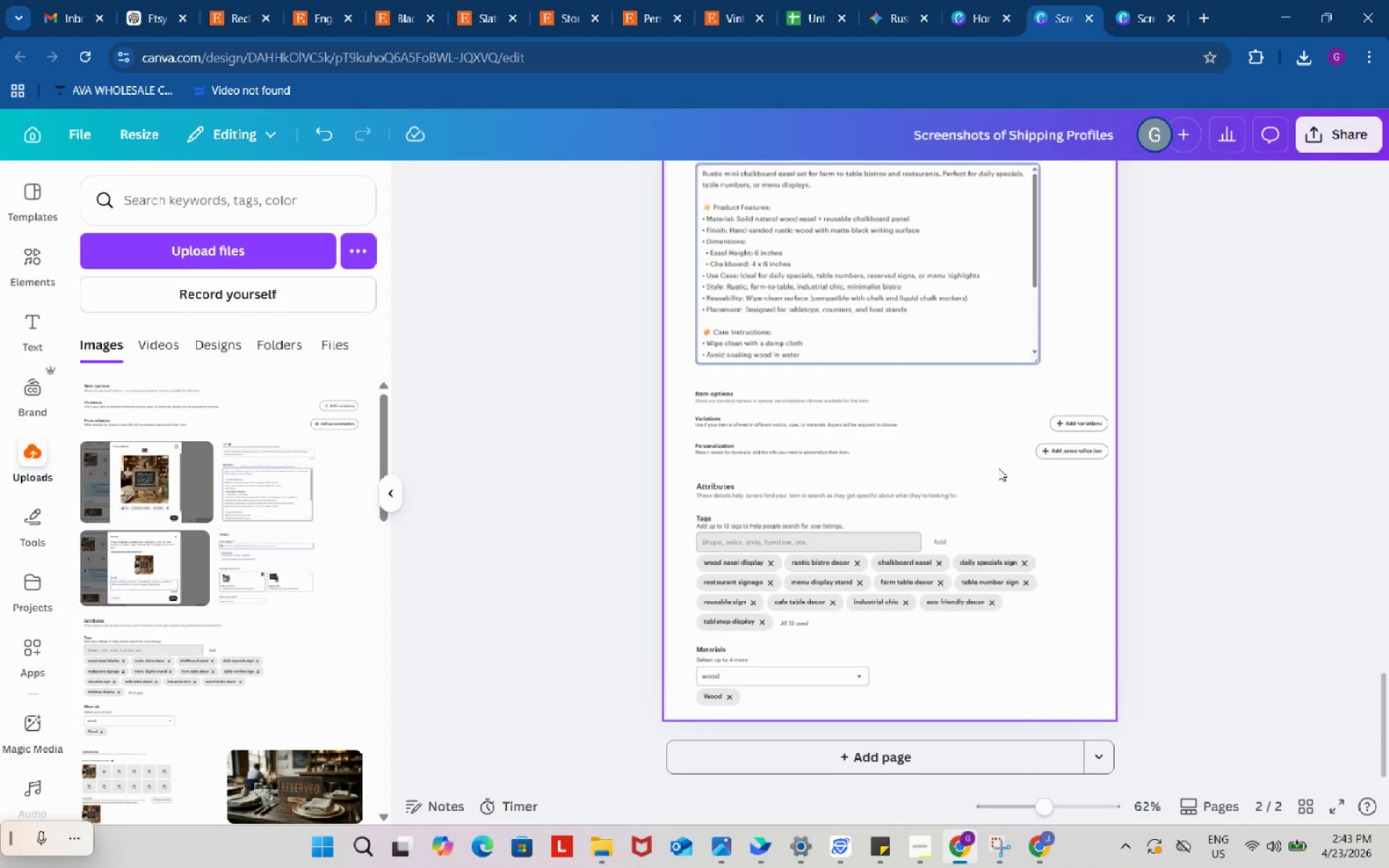 
scroll: coordinate [998, 467], scroll_direction: up, amount: 3.0
 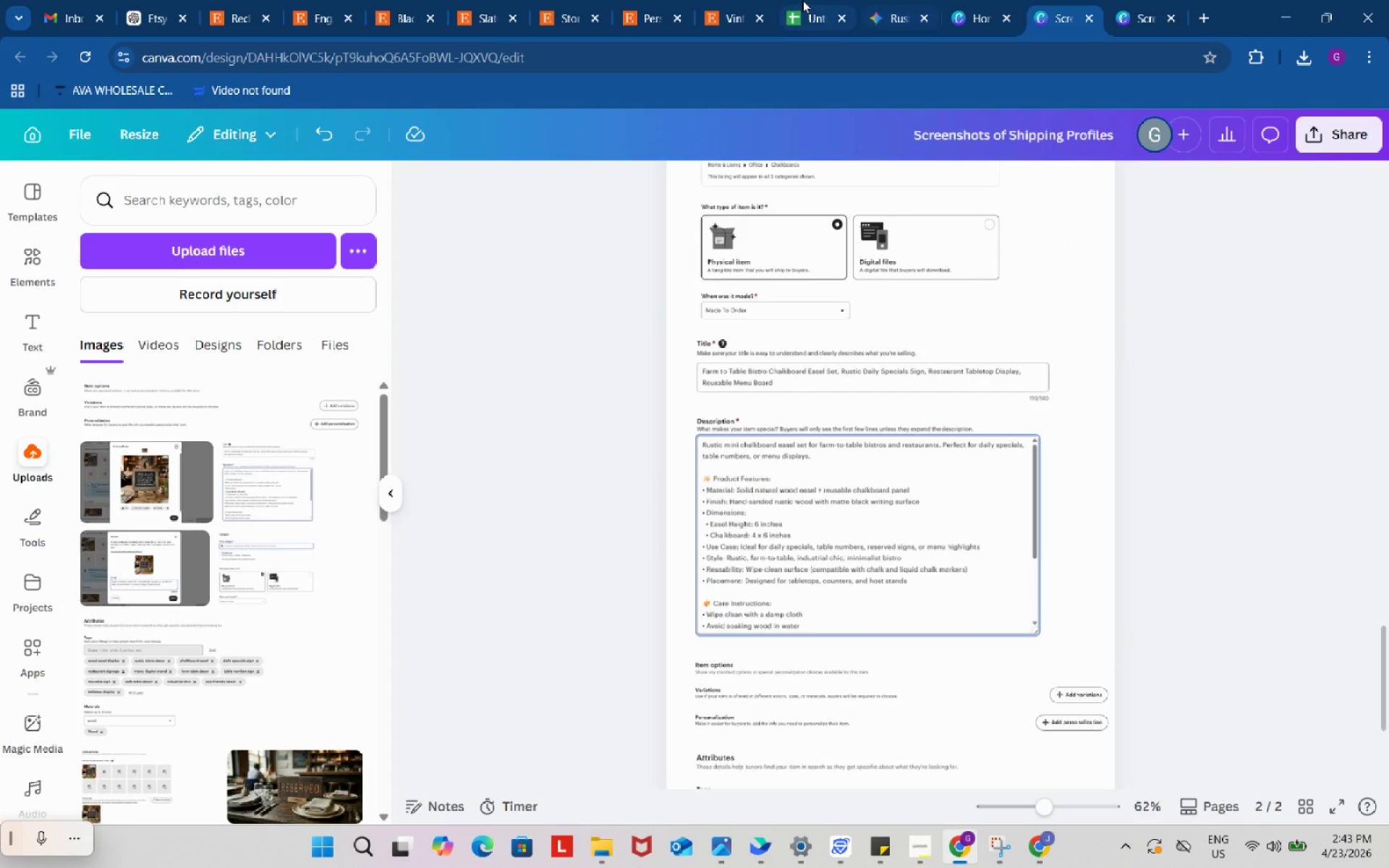 
left_click([802, 0])
 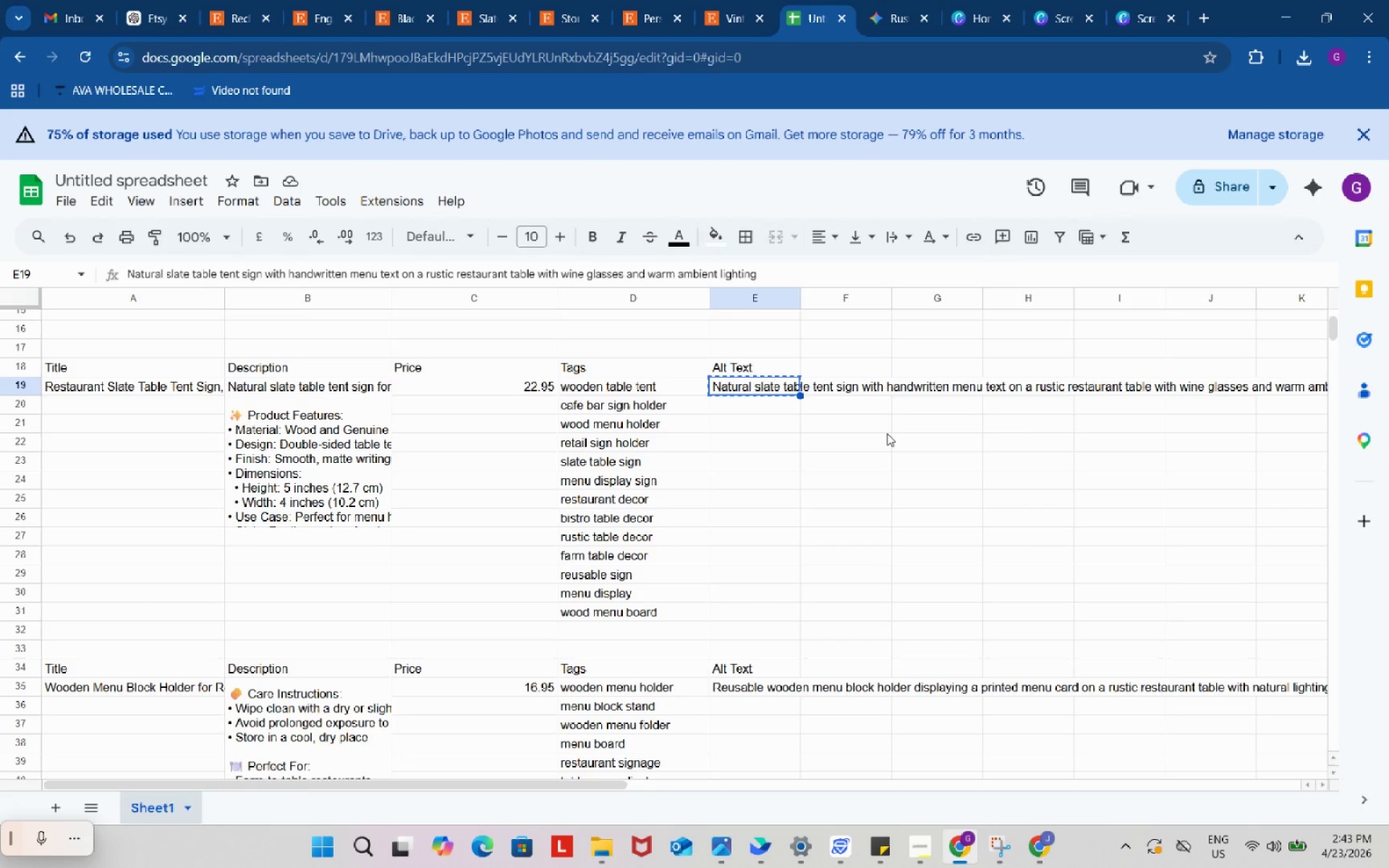 
key(Control+ControlLeft)
 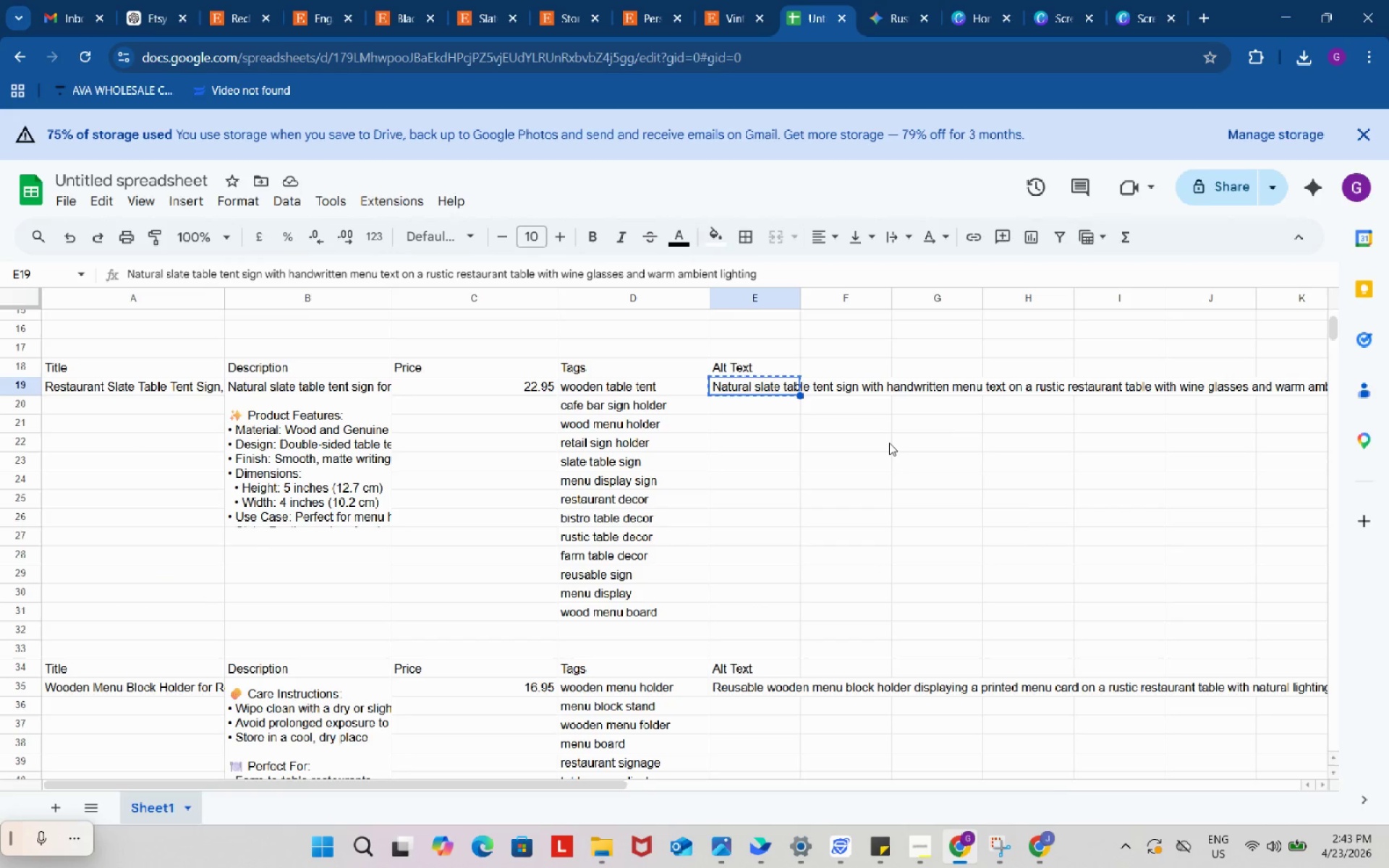 
key(Control+C)
 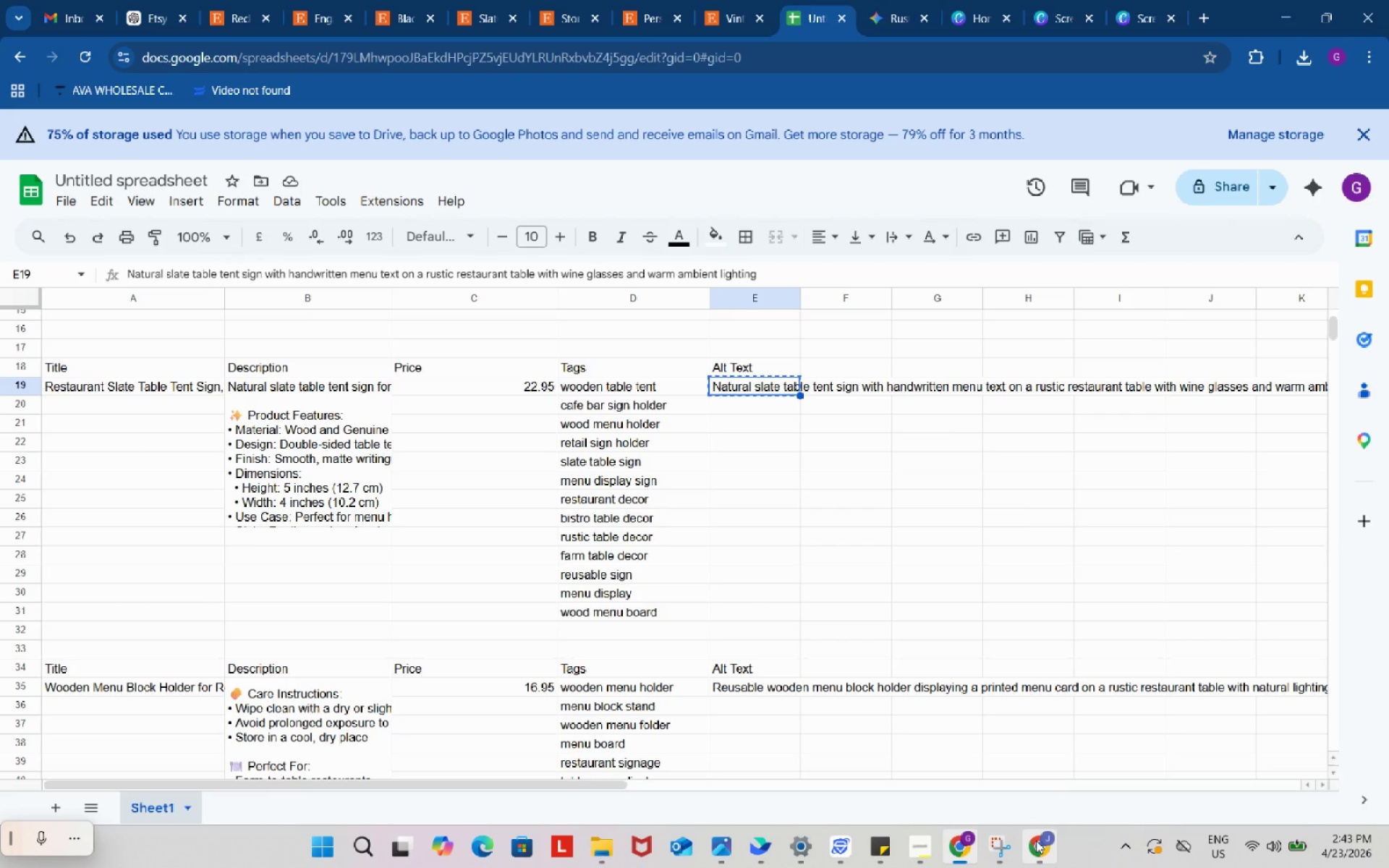 
left_click([1036, 841])
 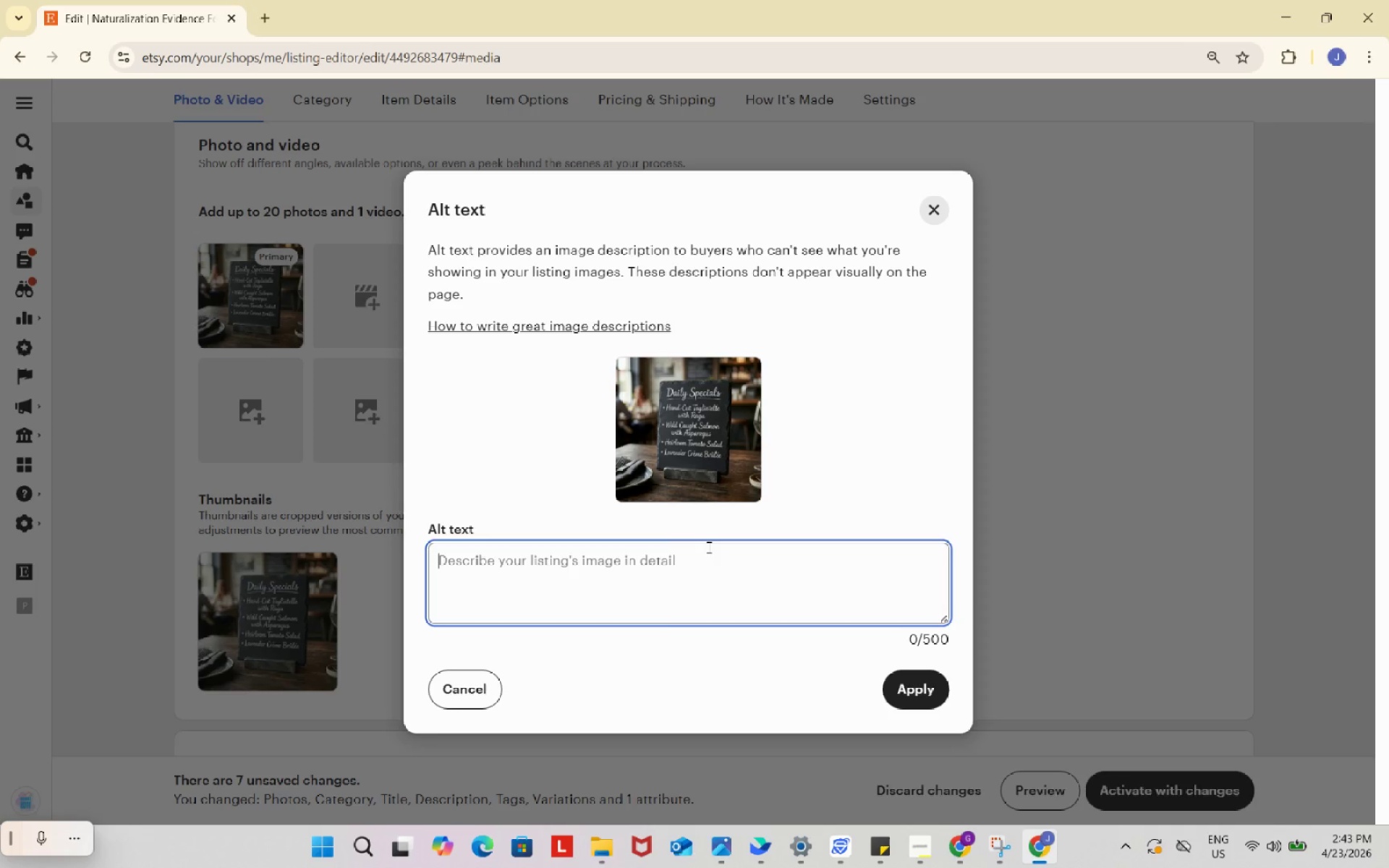 
left_click([708, 547])
 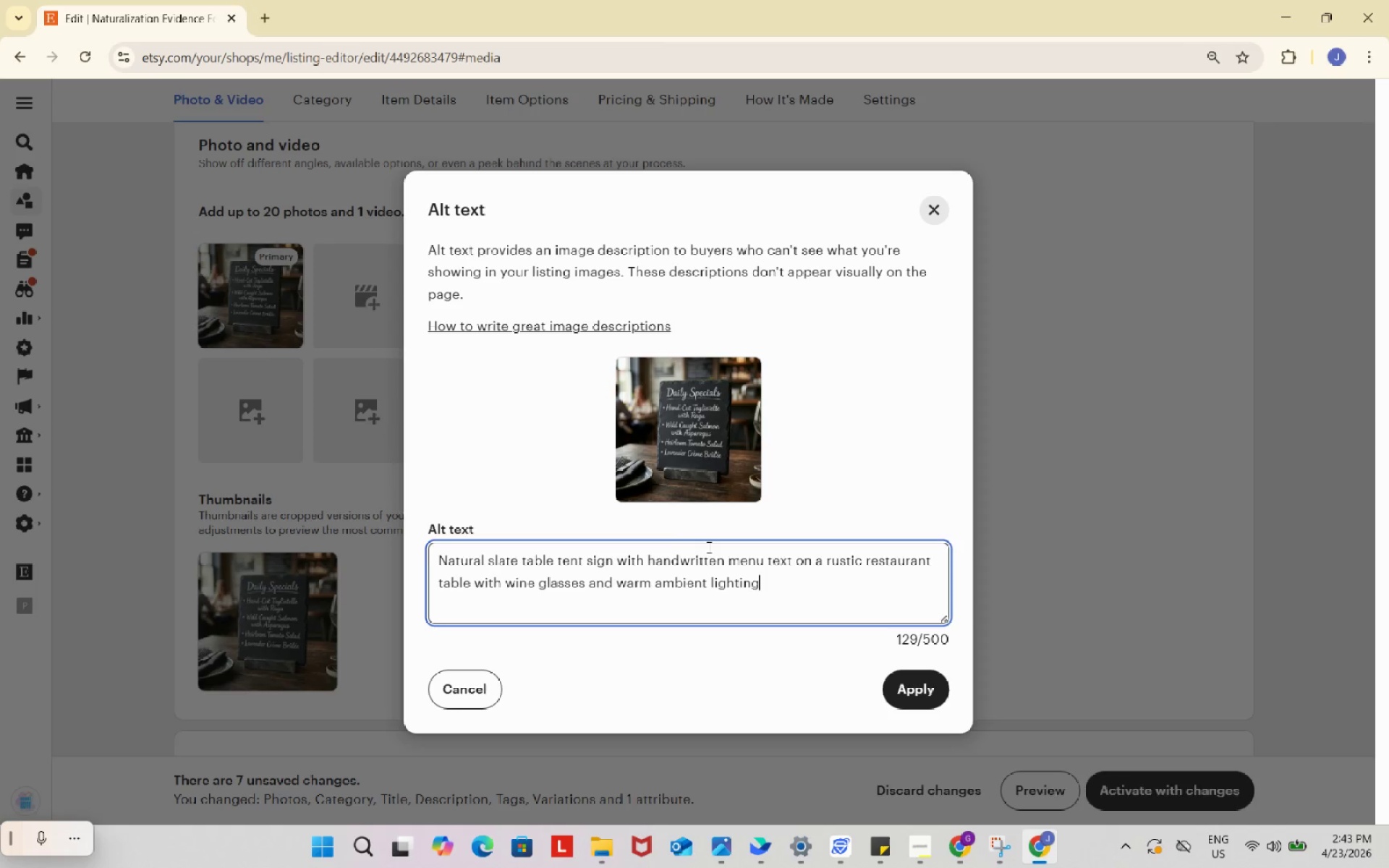 
key(Control+ControlLeft)
 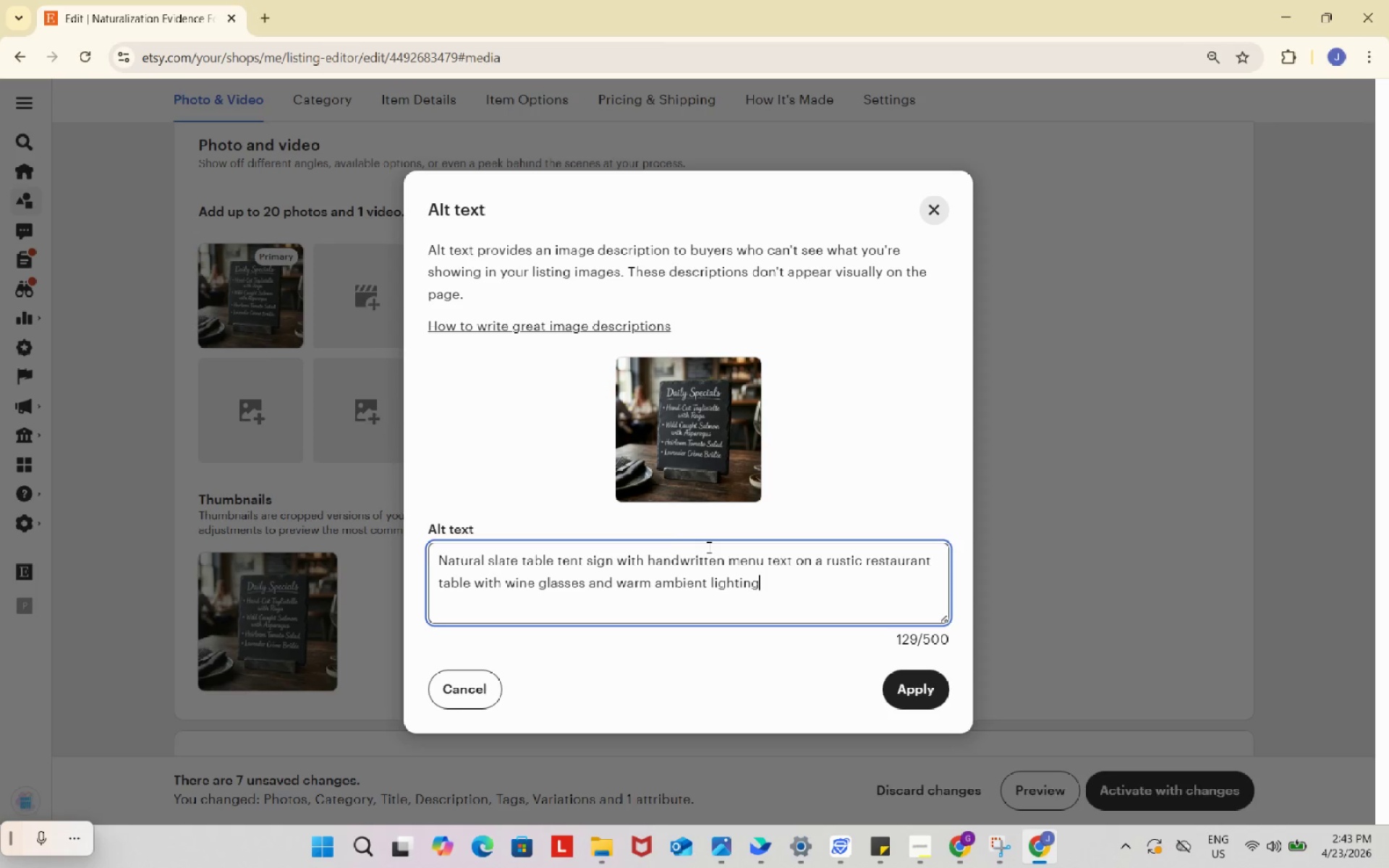 
key(Control+V)
 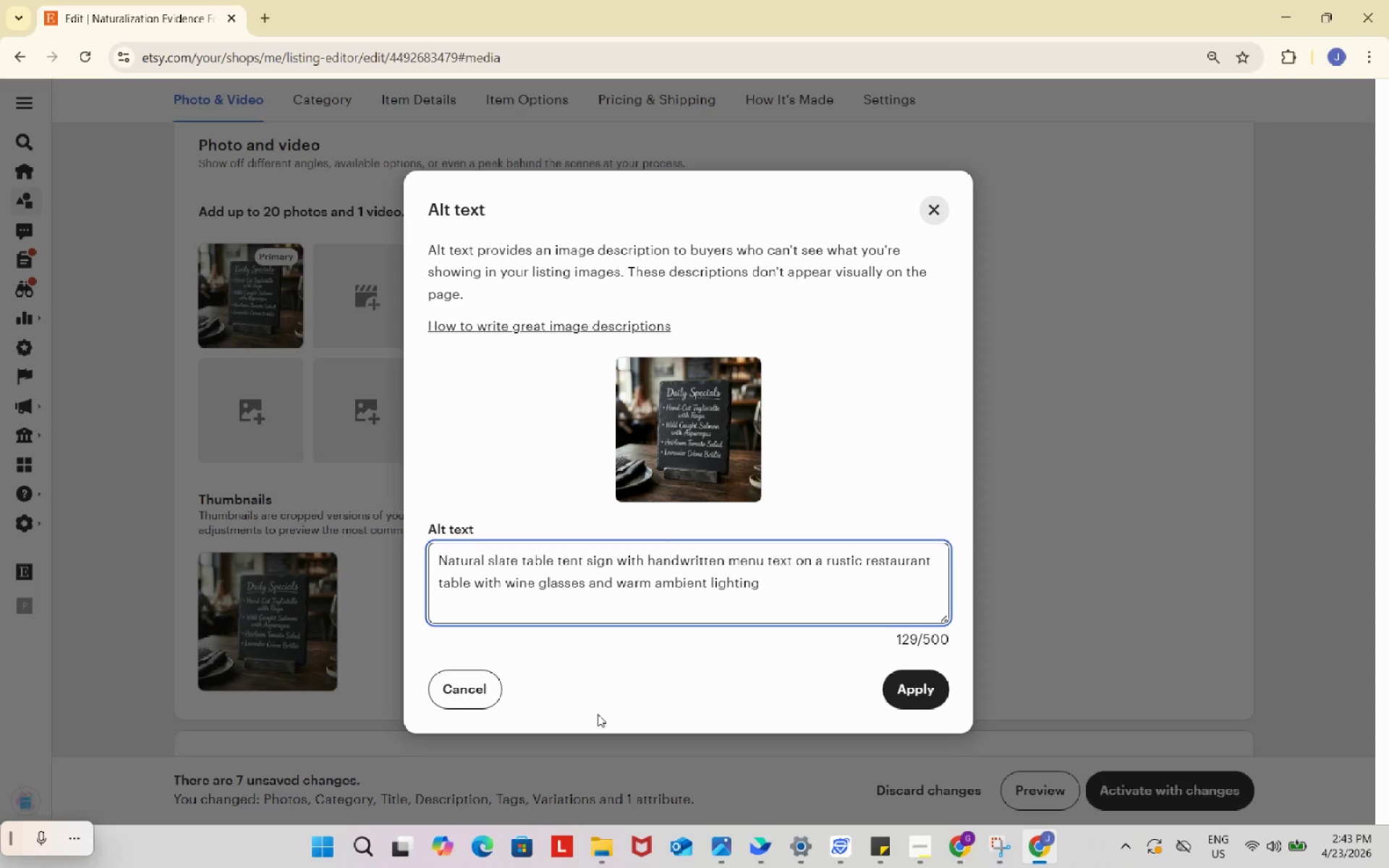 
key(Meta+Shift+S)
 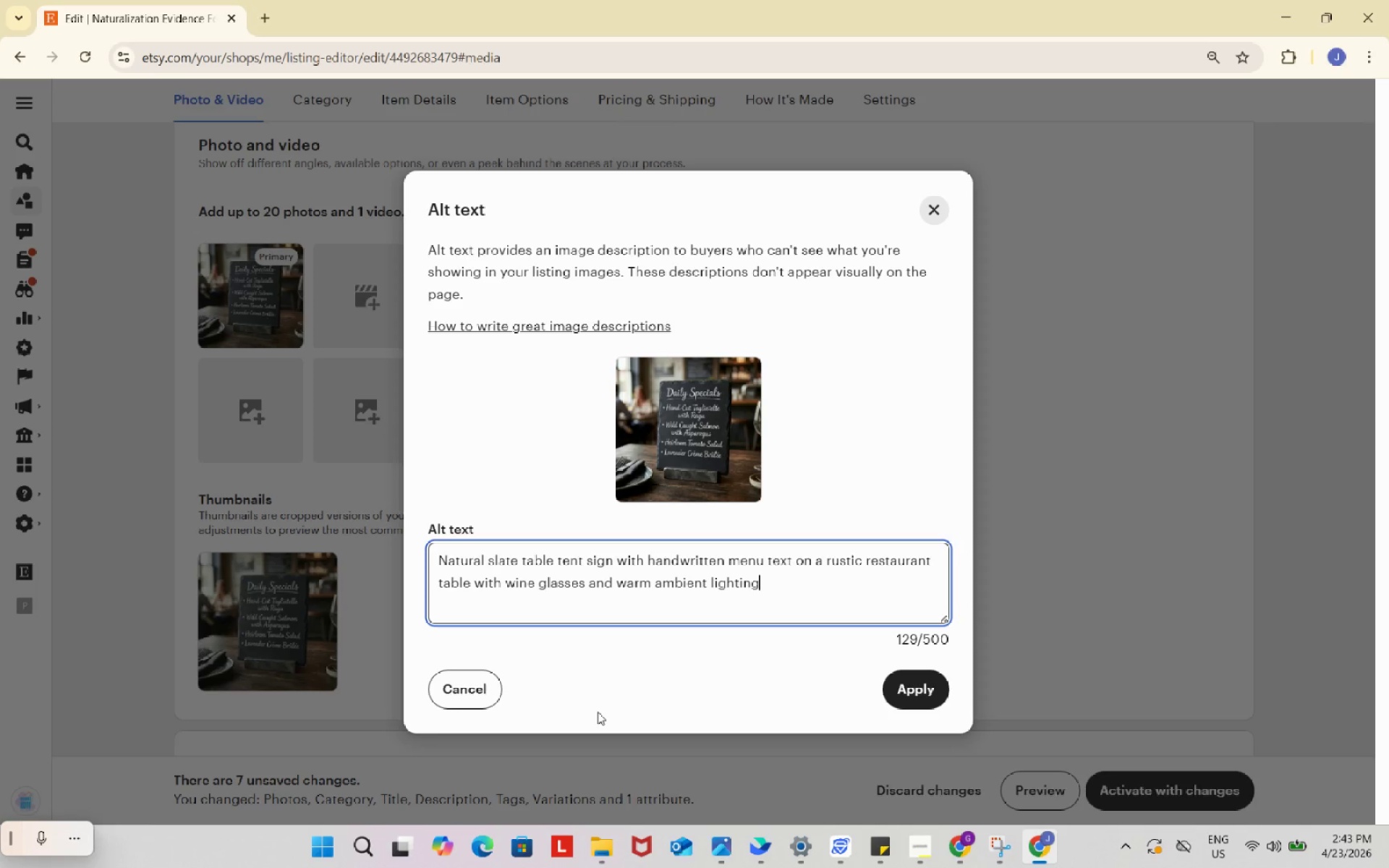 
left_click_drag(start_coordinate=[175, 123], to_coordinate=[1244, 755])
 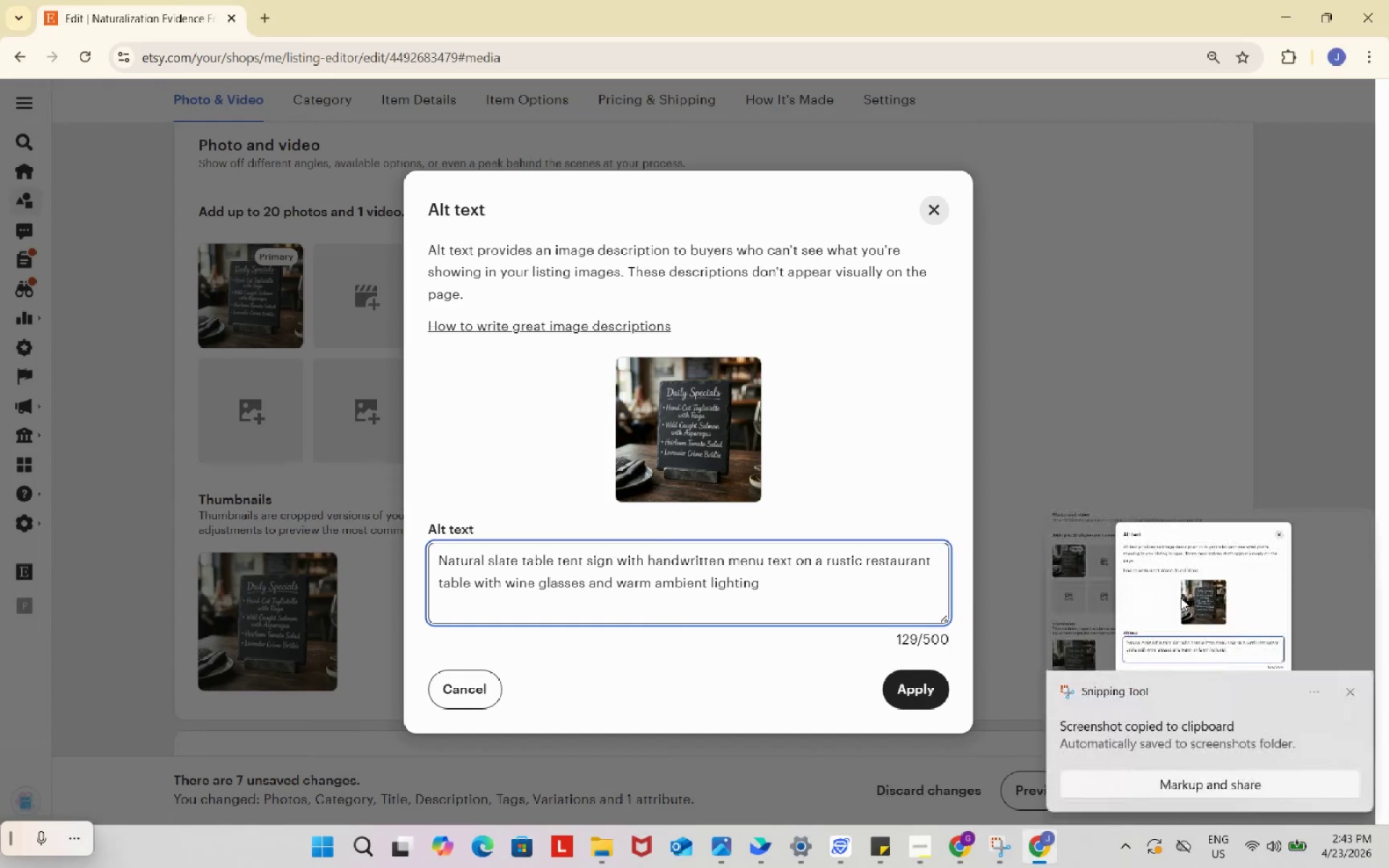 
left_click([1181, 596])
 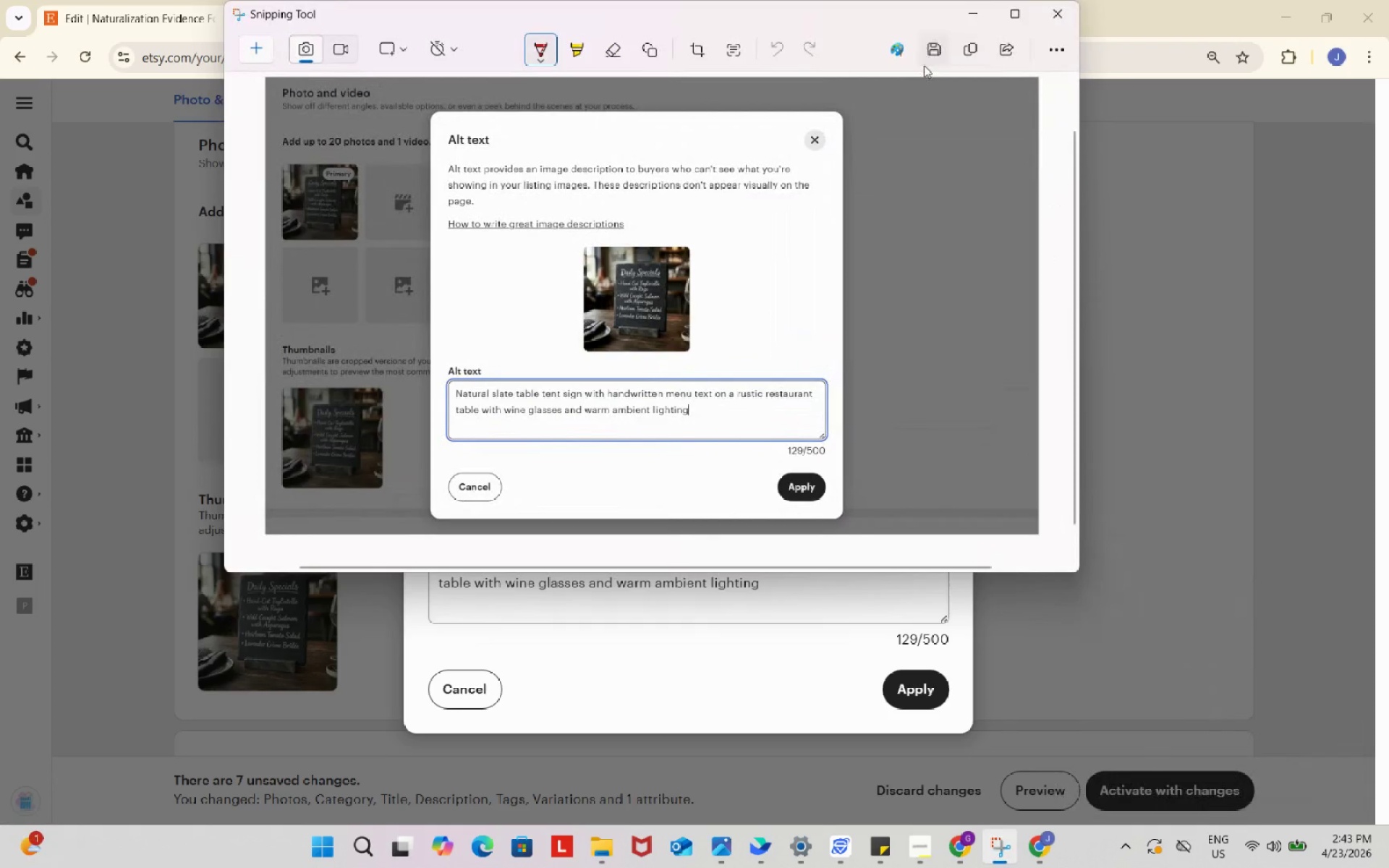 
left_click([932, 47])
 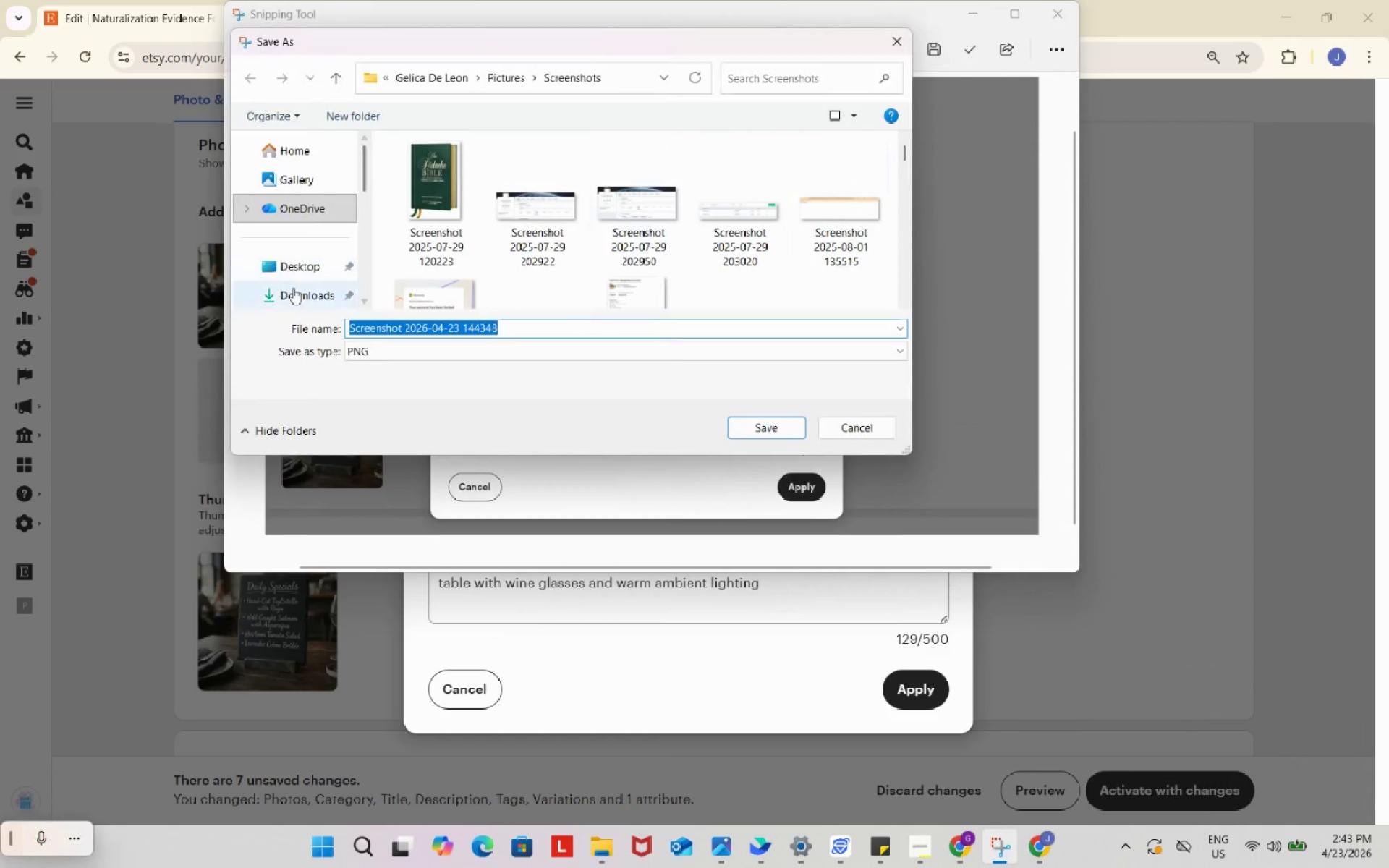 
left_click([295, 289])
 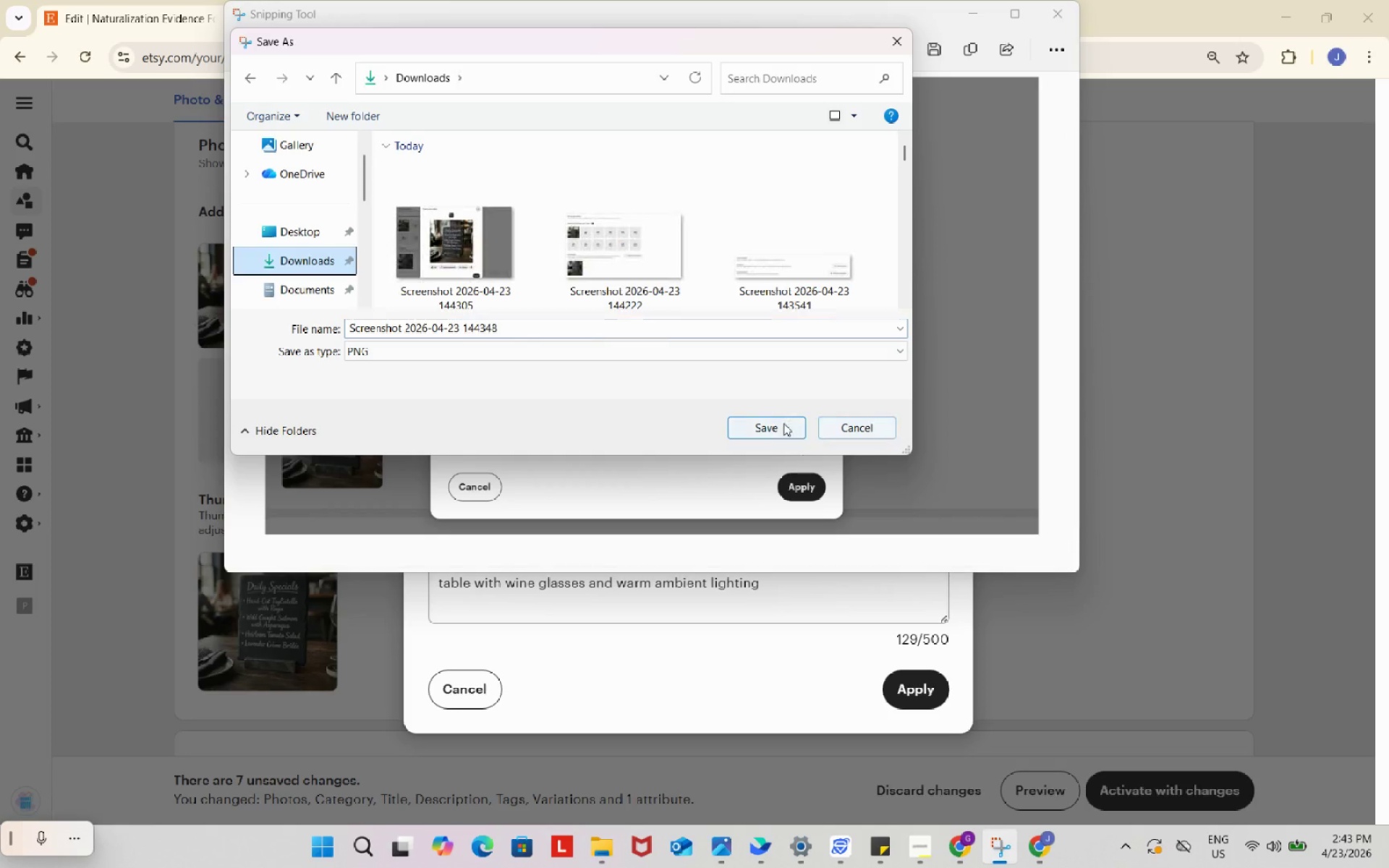 
left_click([783, 423])
 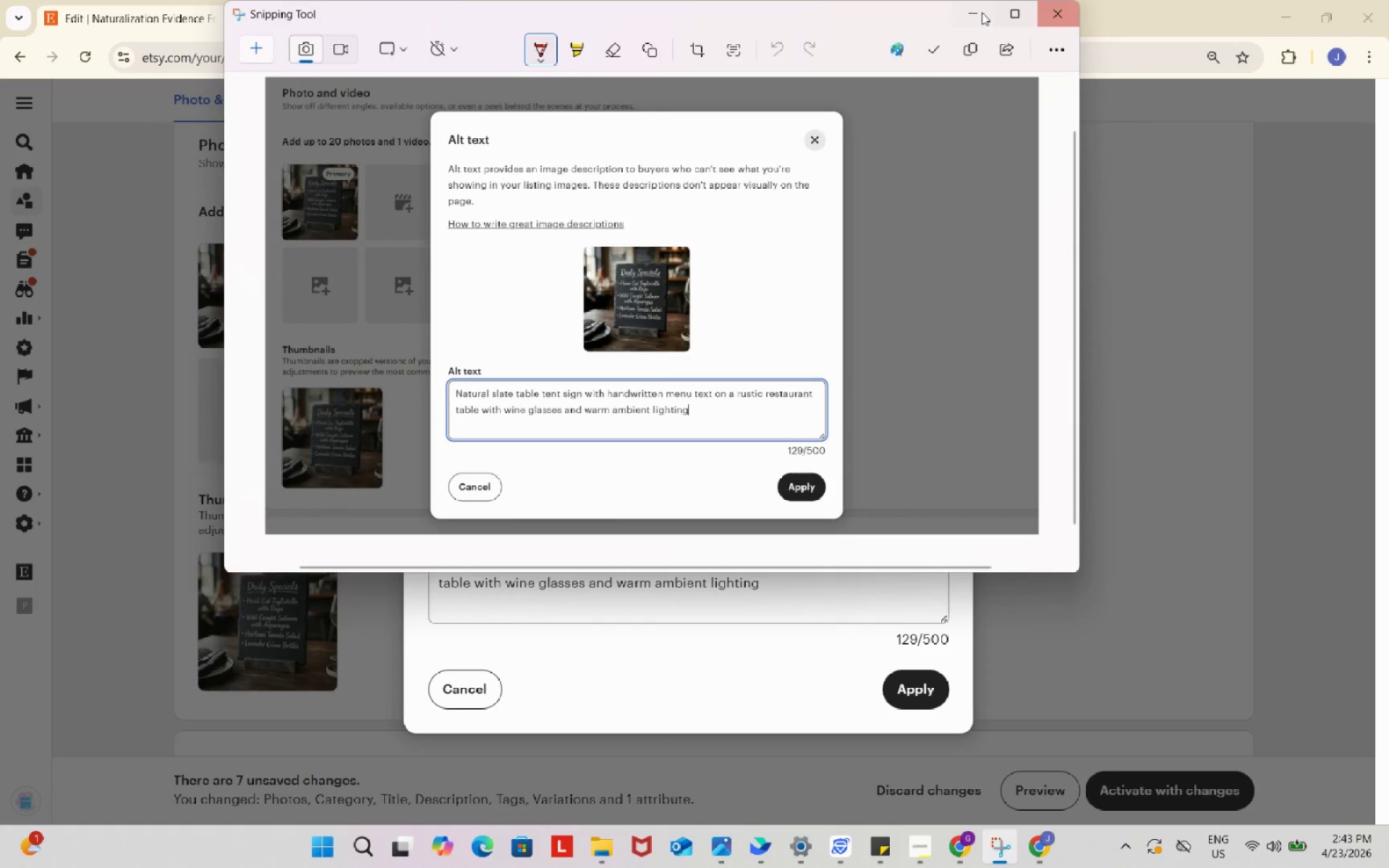 
left_click([980, 12])
 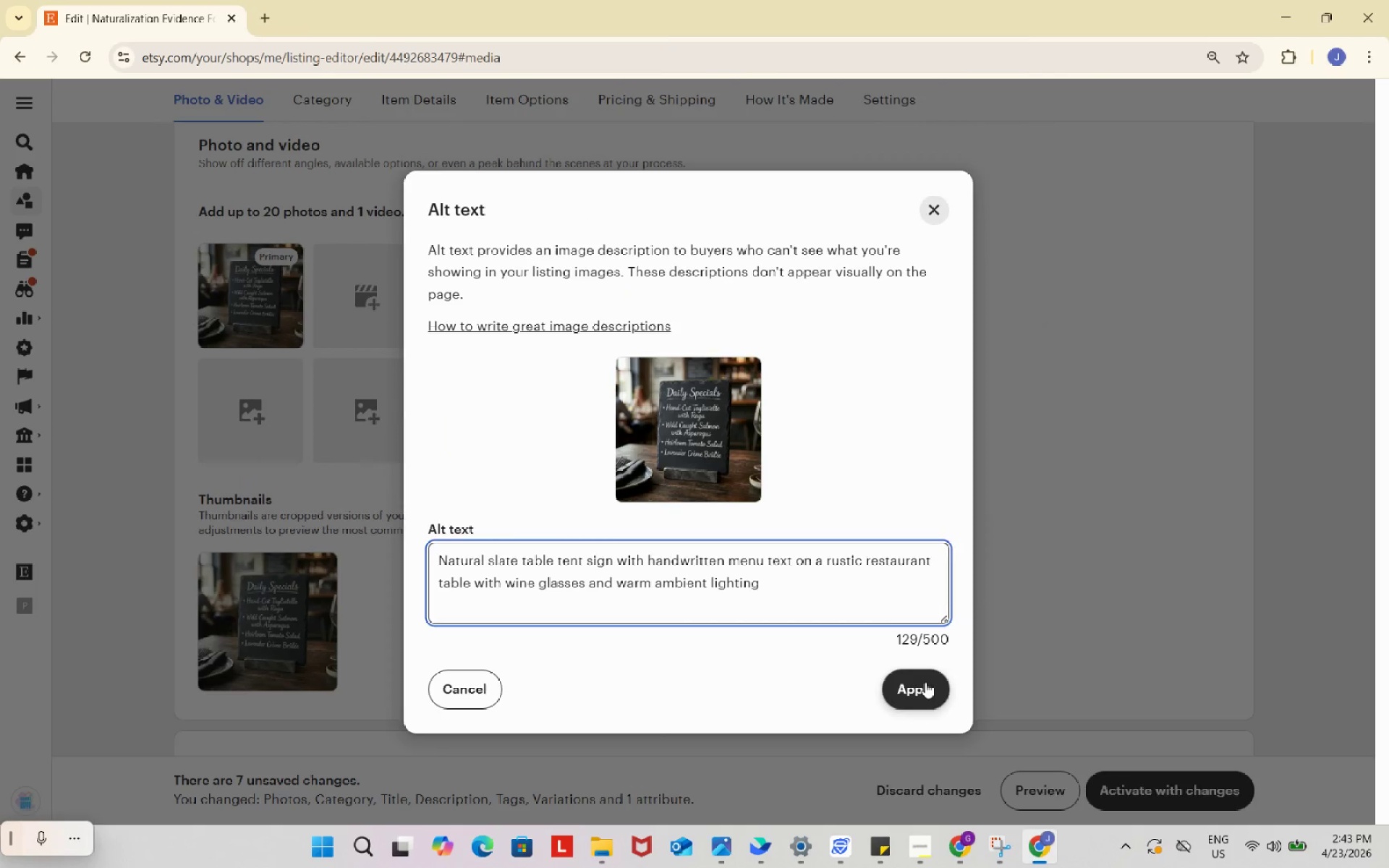 
left_click([925, 686])
 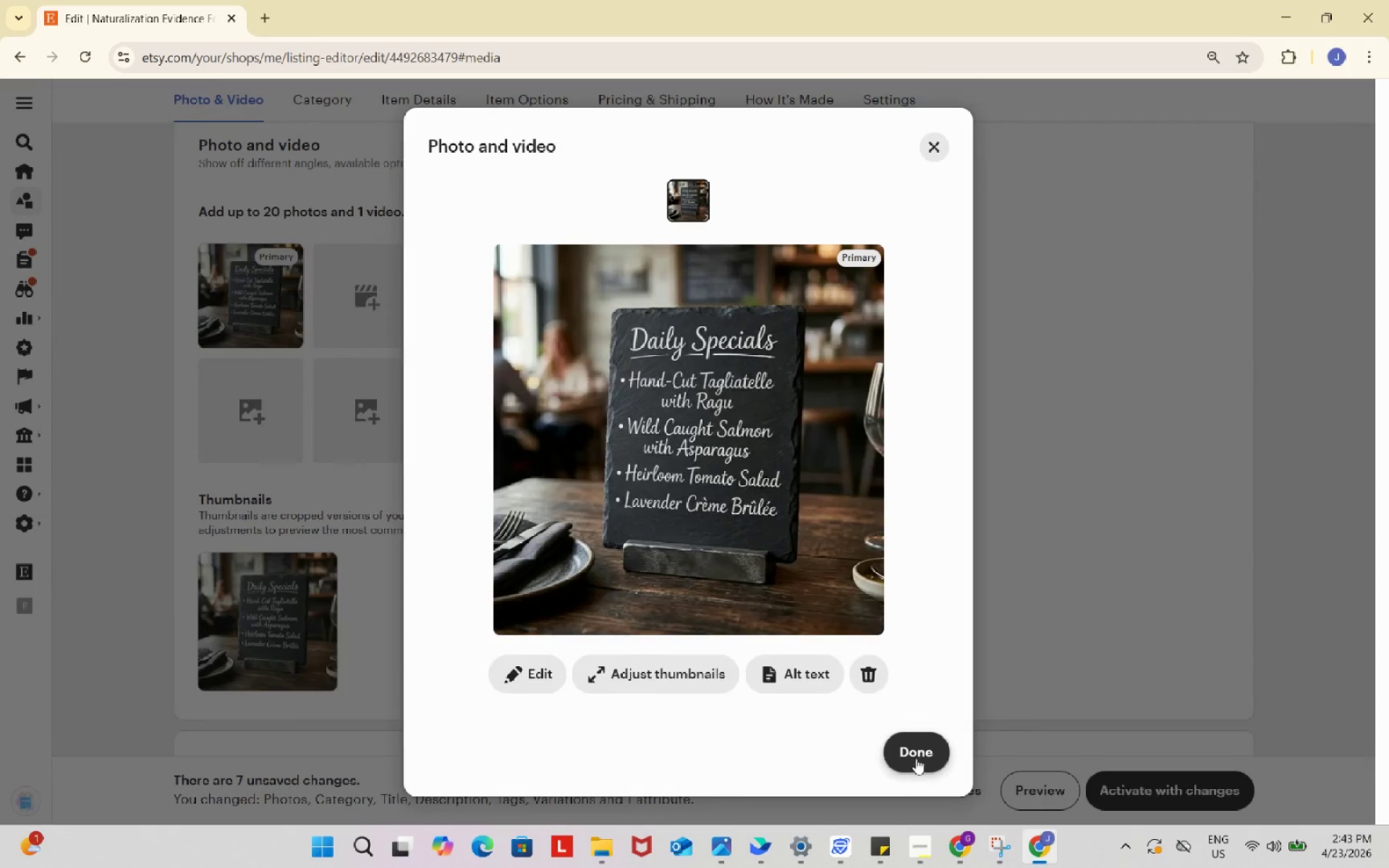 
left_click([916, 758])
 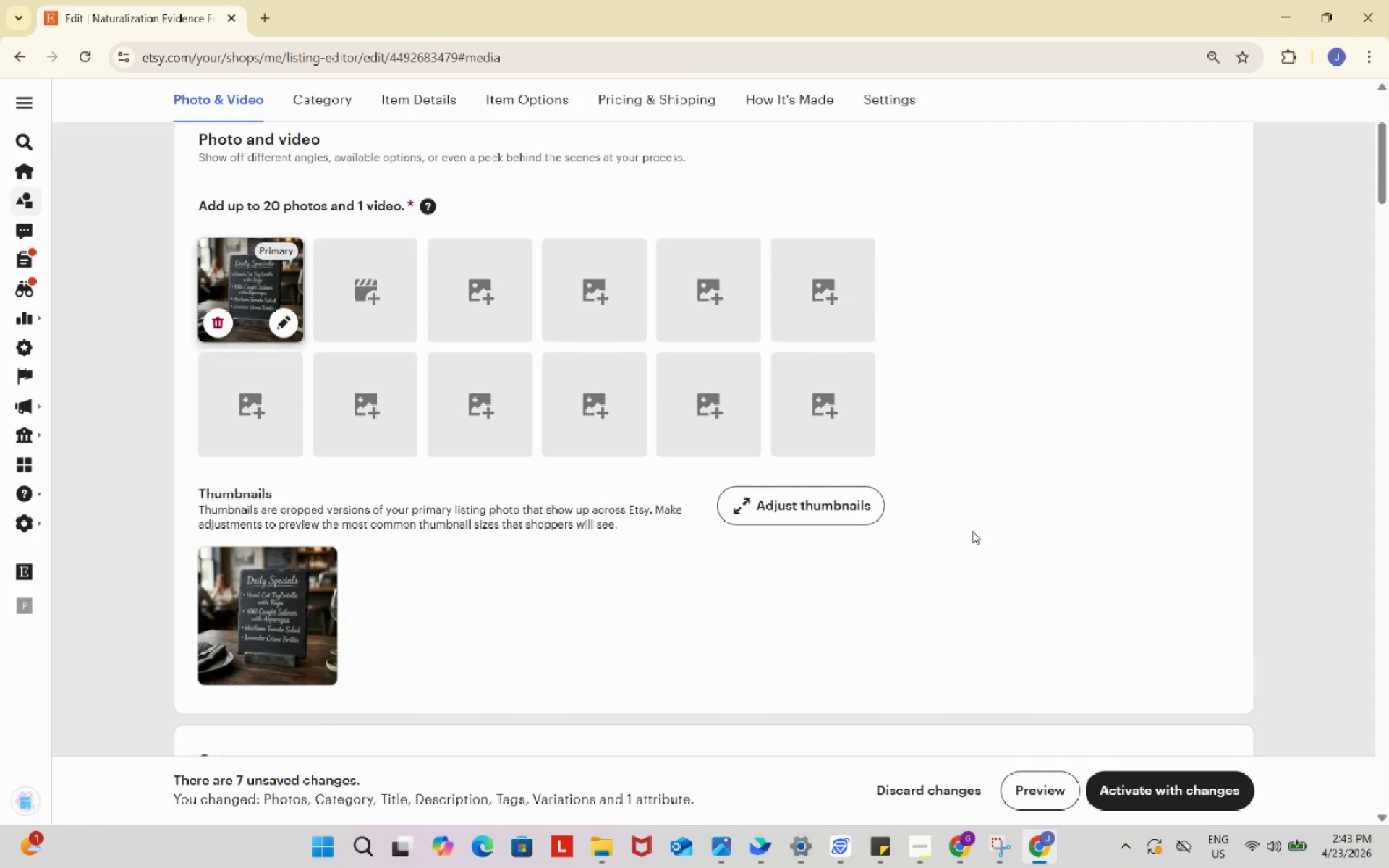 
scroll: coordinate [972, 531], scroll_direction: down, amount: 7.0
 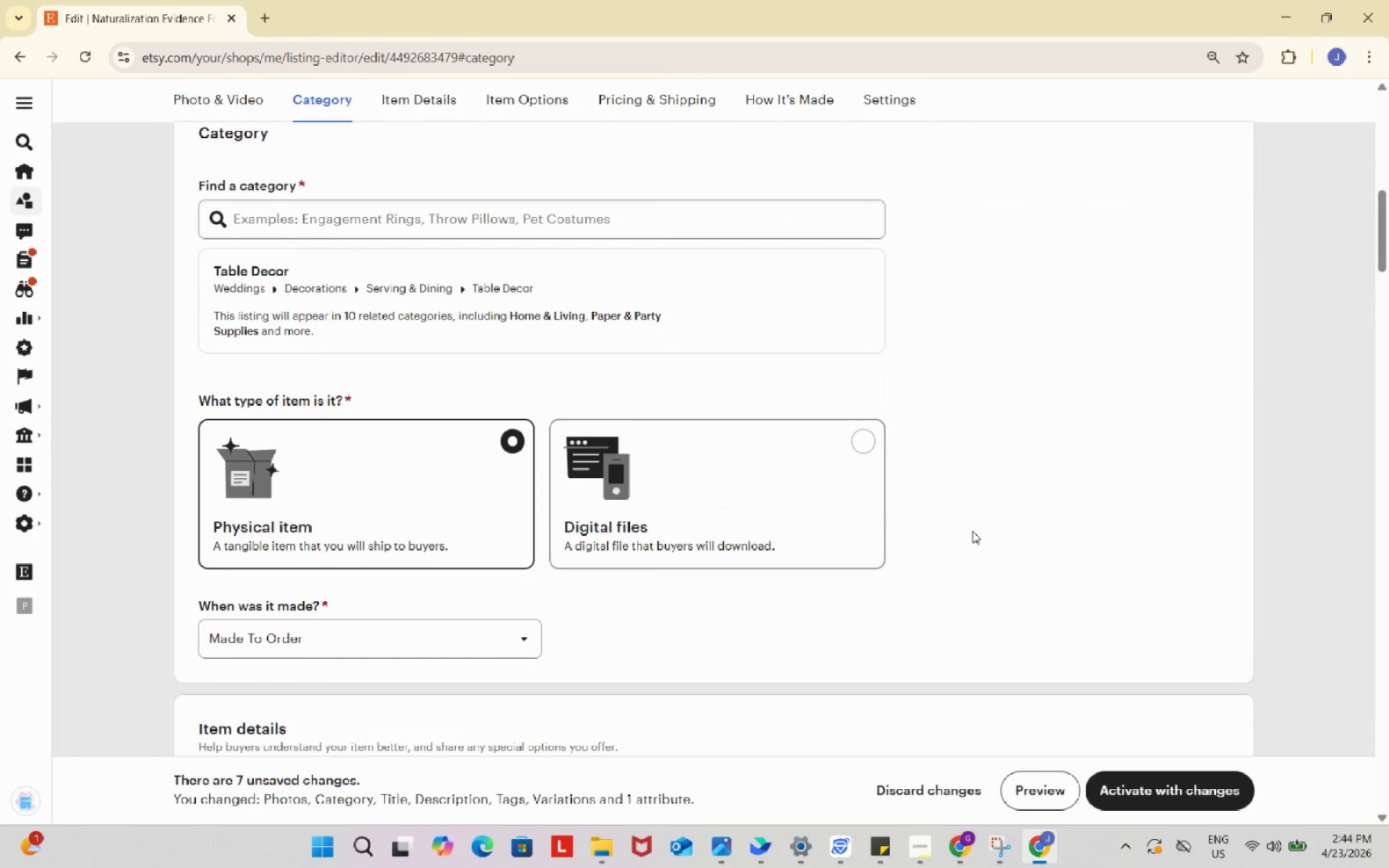 
scroll: coordinate [972, 531], scroll_direction: none, amount: 0.0
 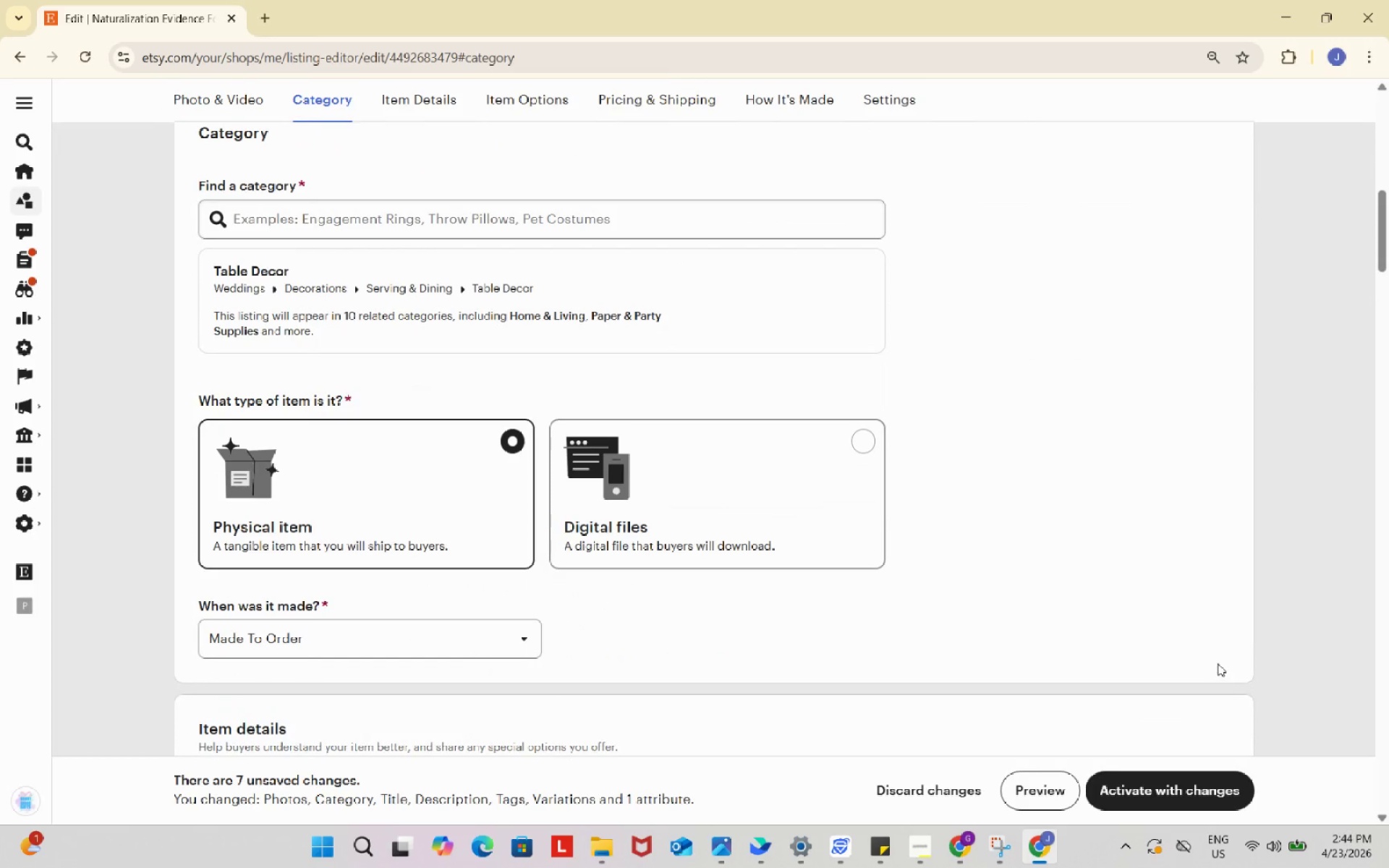 
key(Meta+Shift+S)
 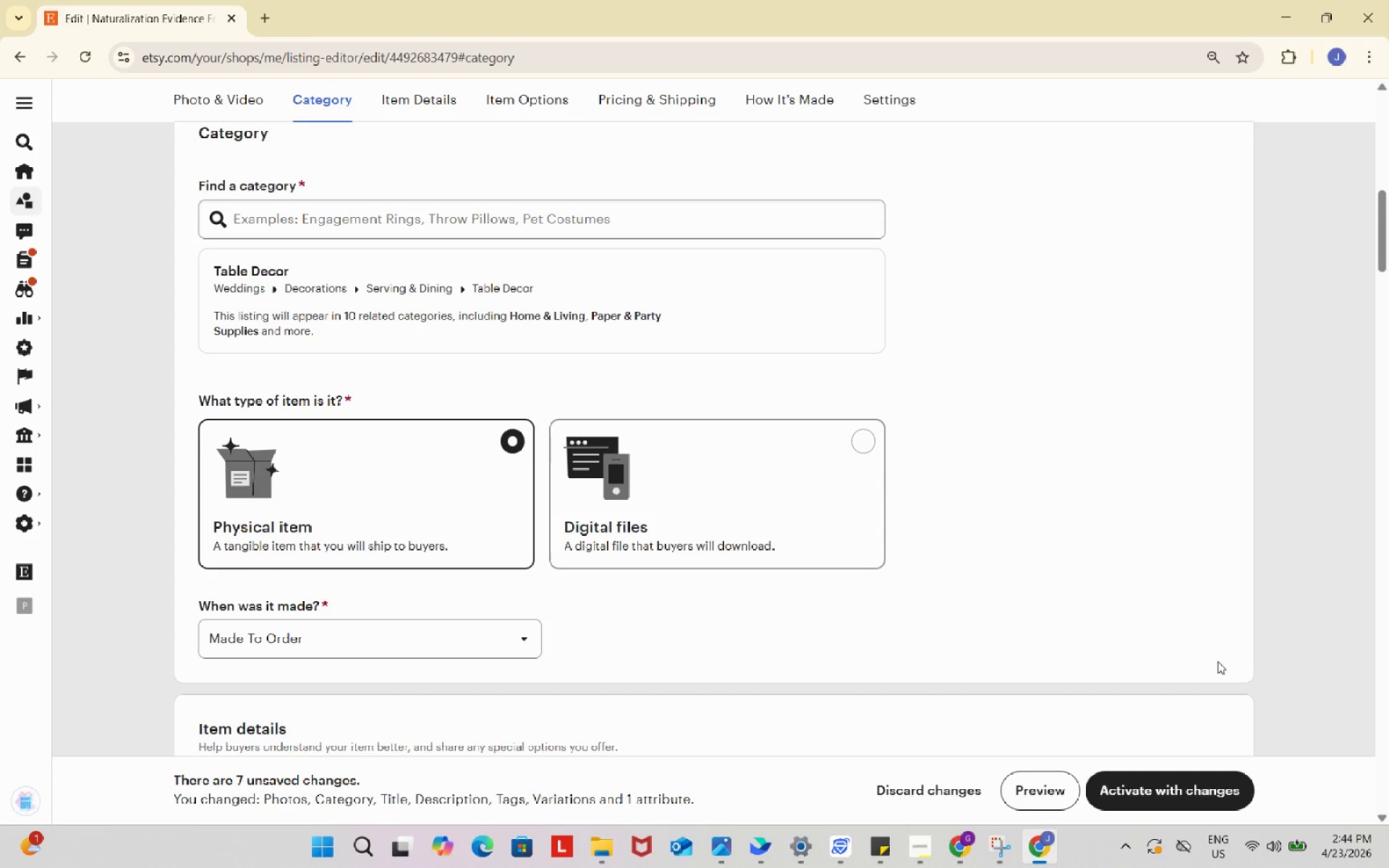 
left_click_drag(start_coordinate=[179, 124], to_coordinate=[1246, 680])
 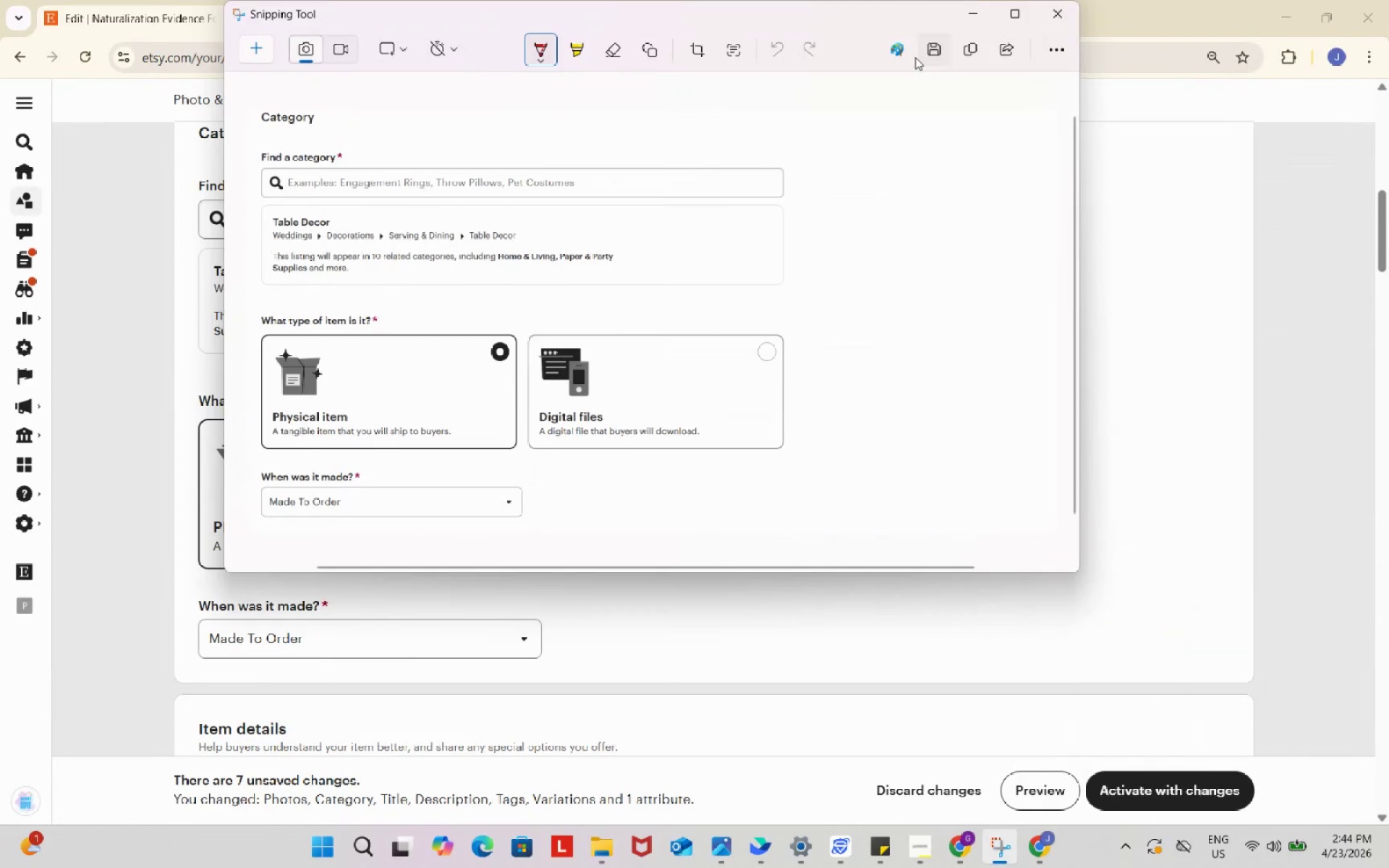 
wait(5.94)
 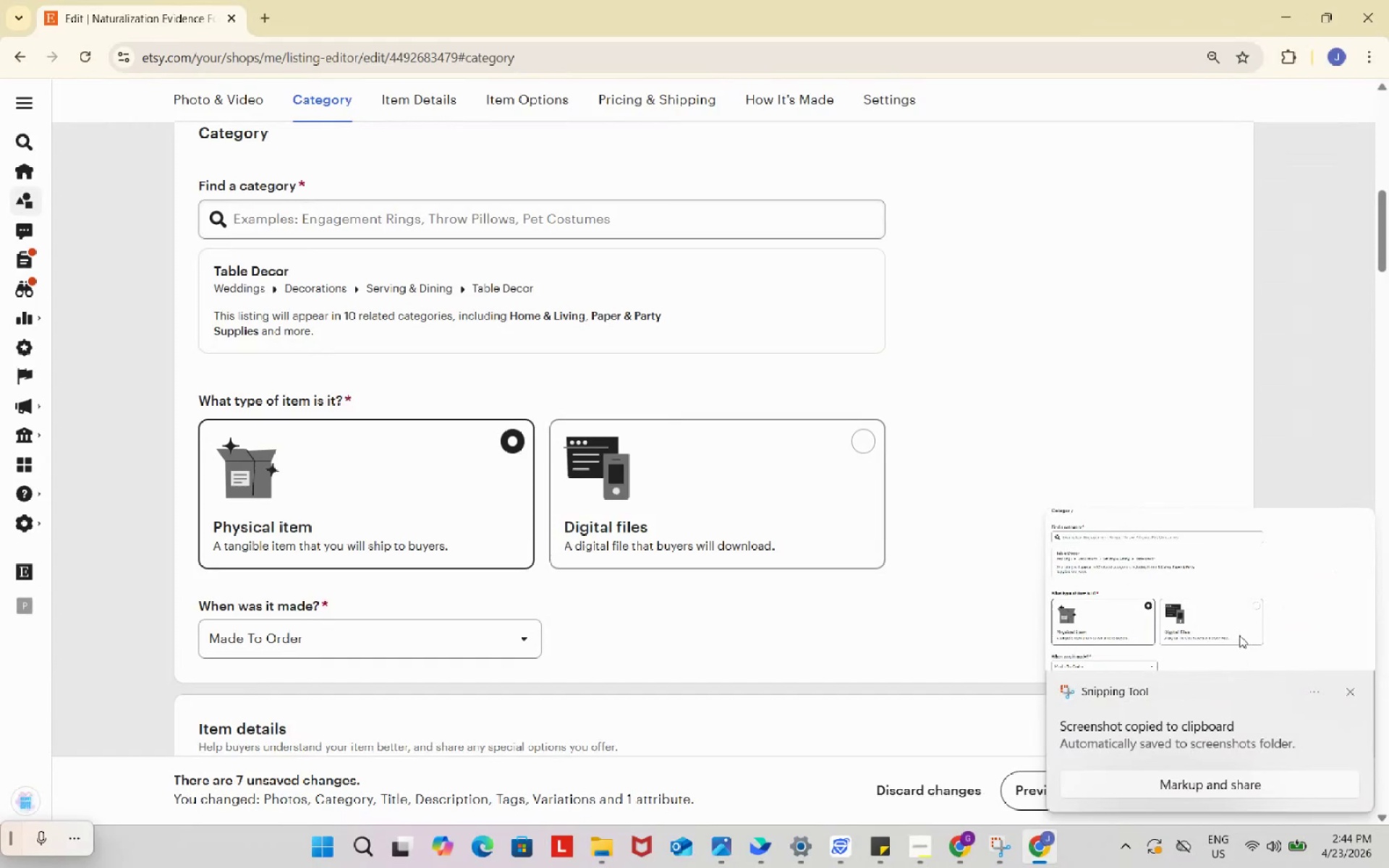 
left_click([308, 289])
 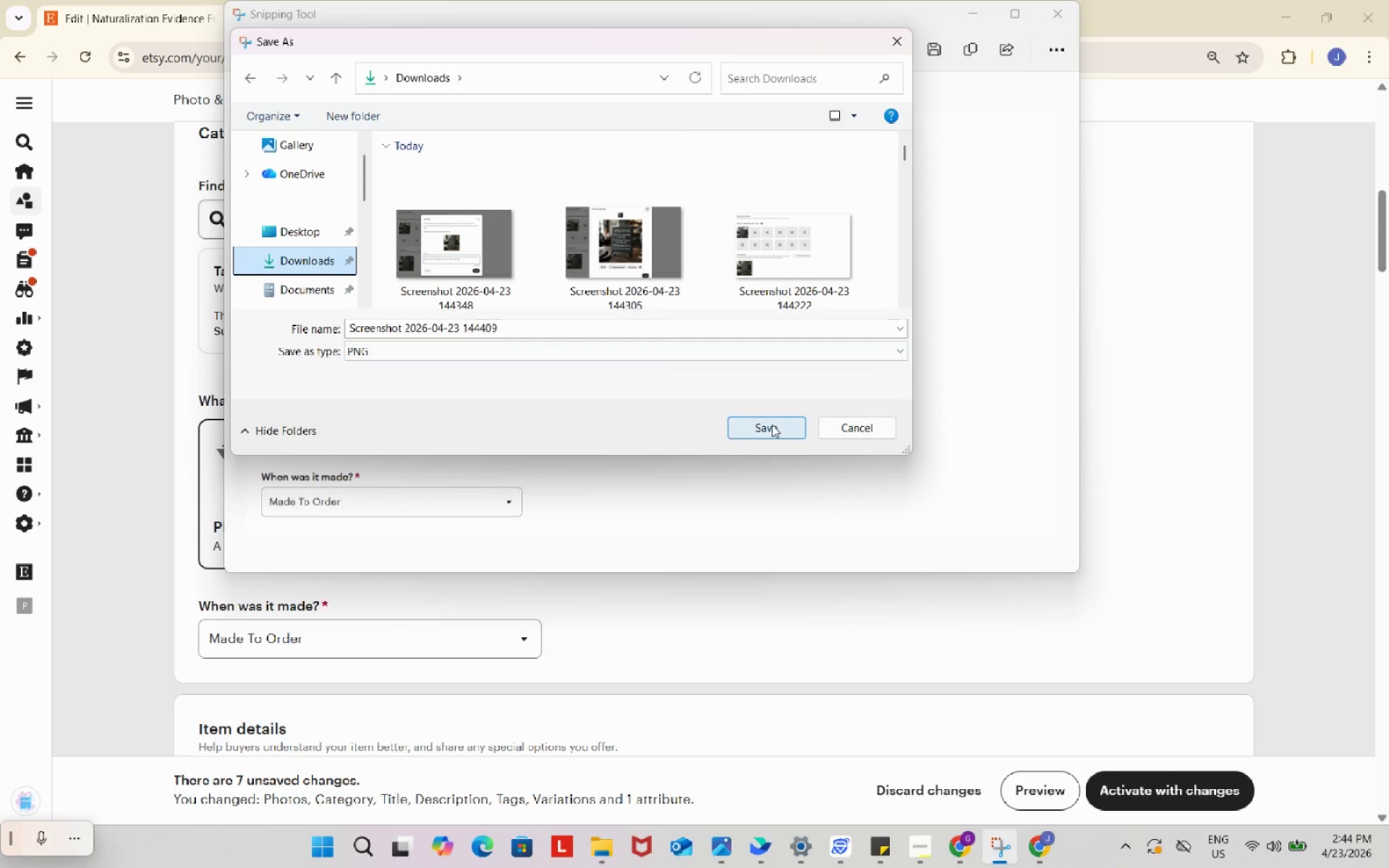 
left_click([770, 427])
 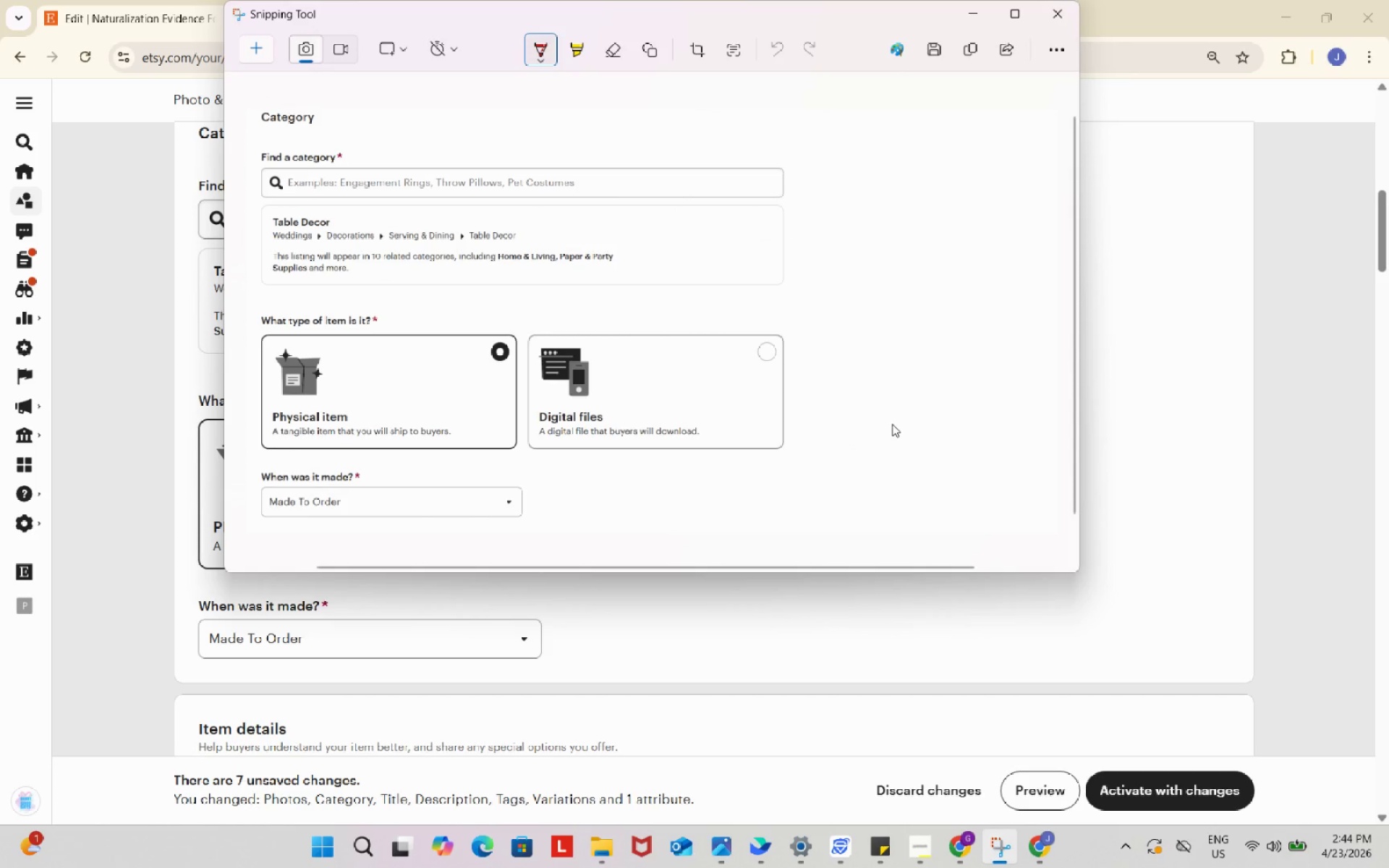 
left_click([1115, 427])
 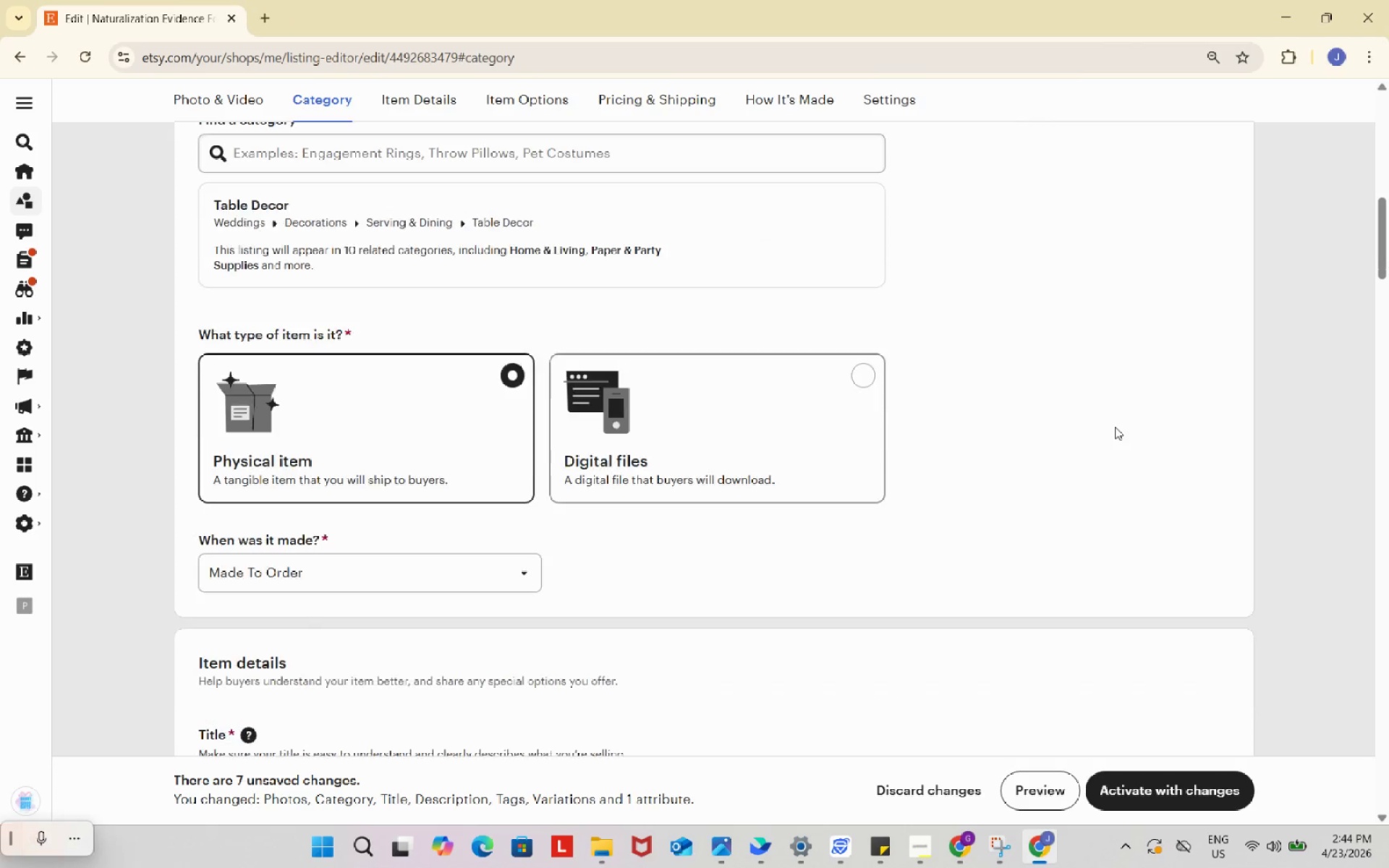 
scroll: coordinate [1115, 427], scroll_direction: down, amount: 6.0
 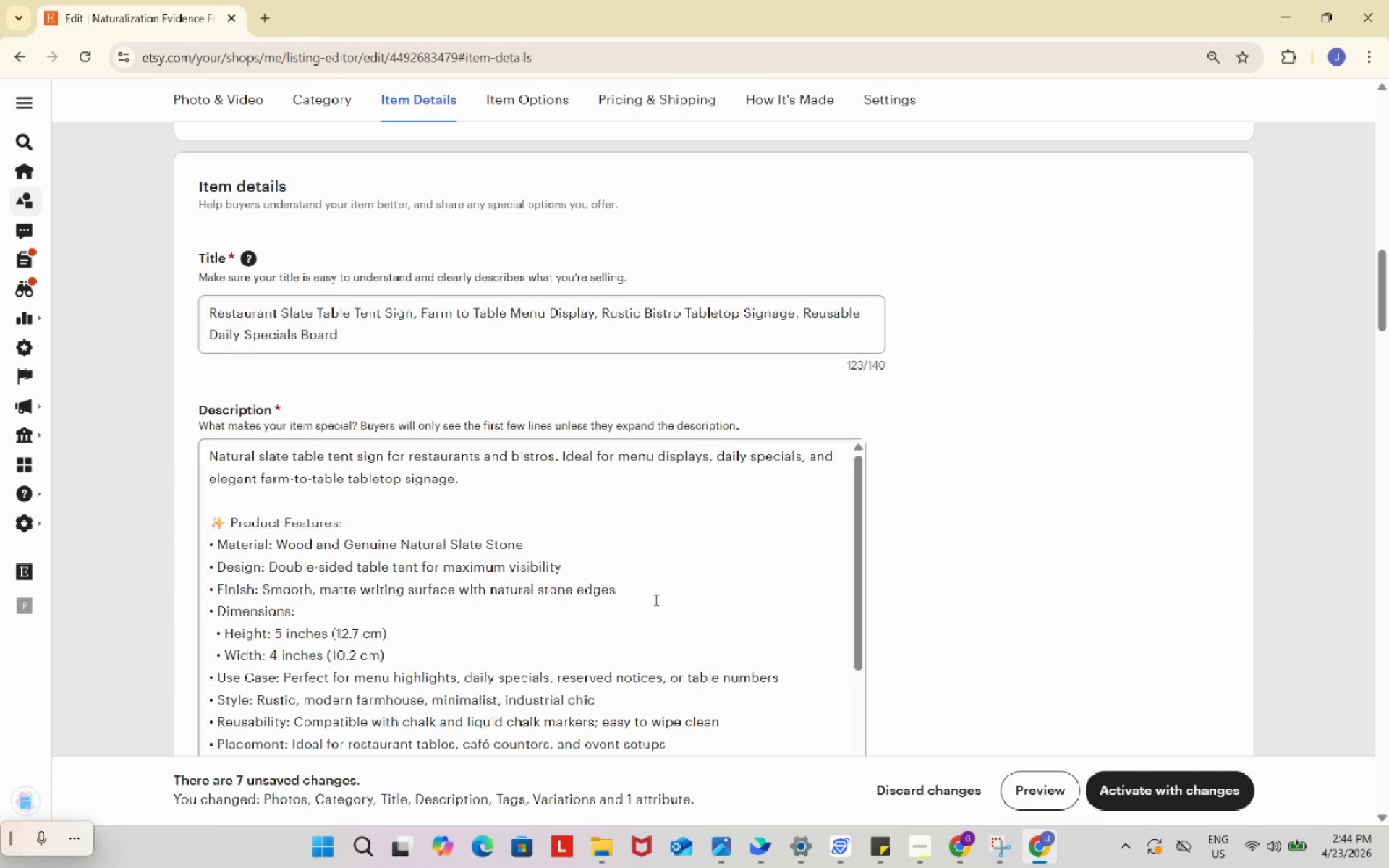 
scroll: coordinate [649, 600], scroll_direction: up, amount: 1.0
 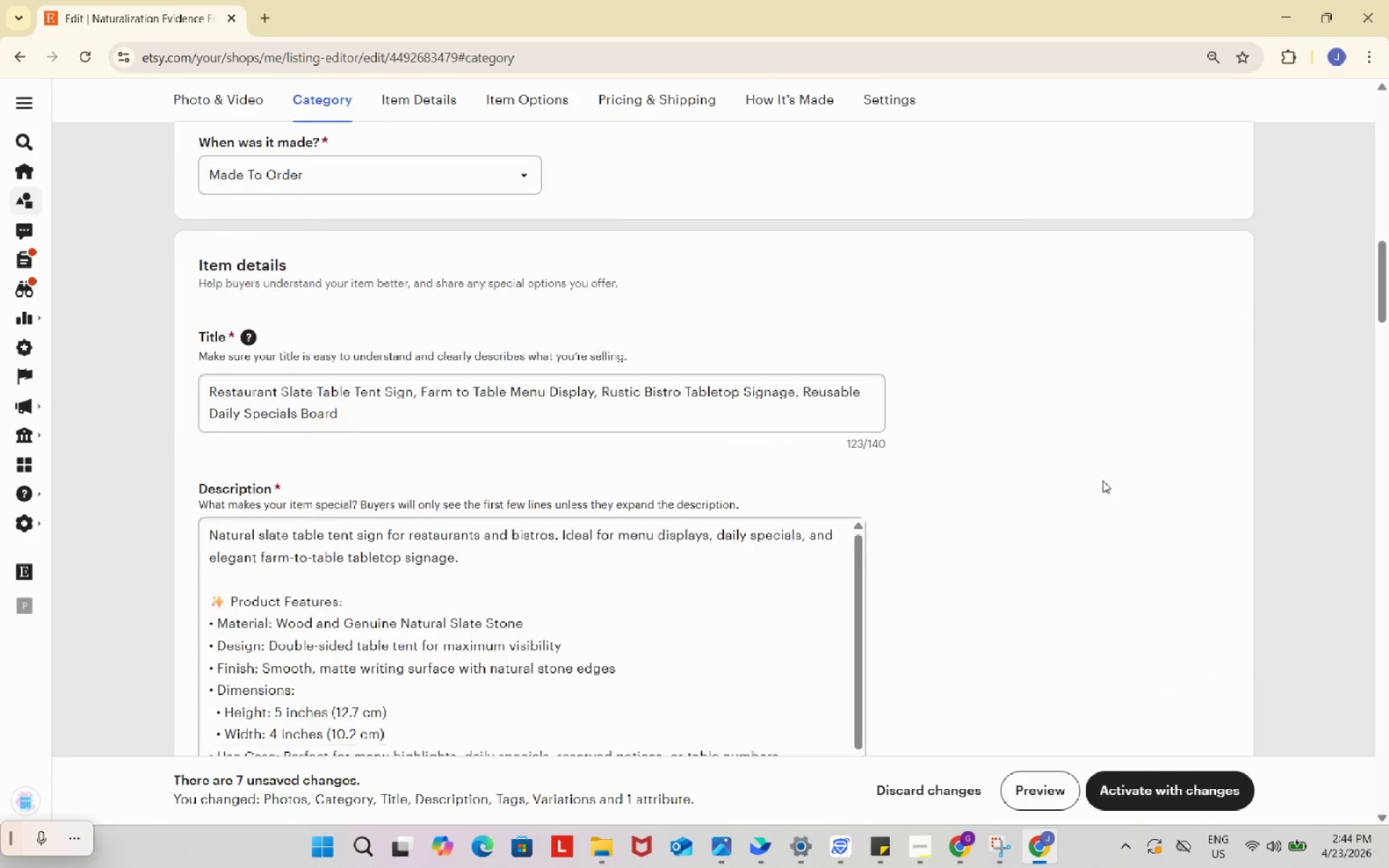 
scroll: coordinate [1103, 480], scroll_direction: down, amount: 2.0
 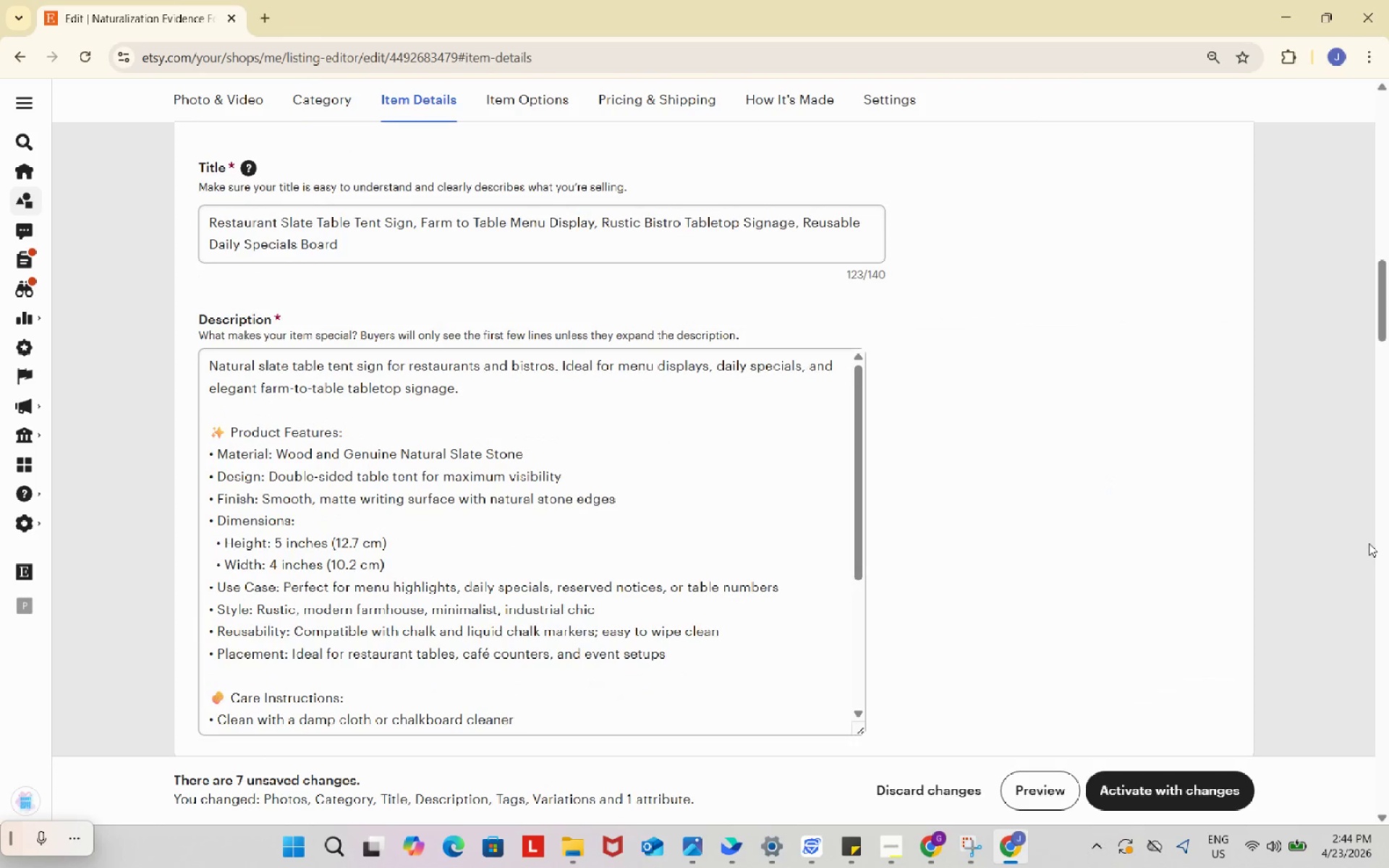 
key(Meta+Shift+S)
 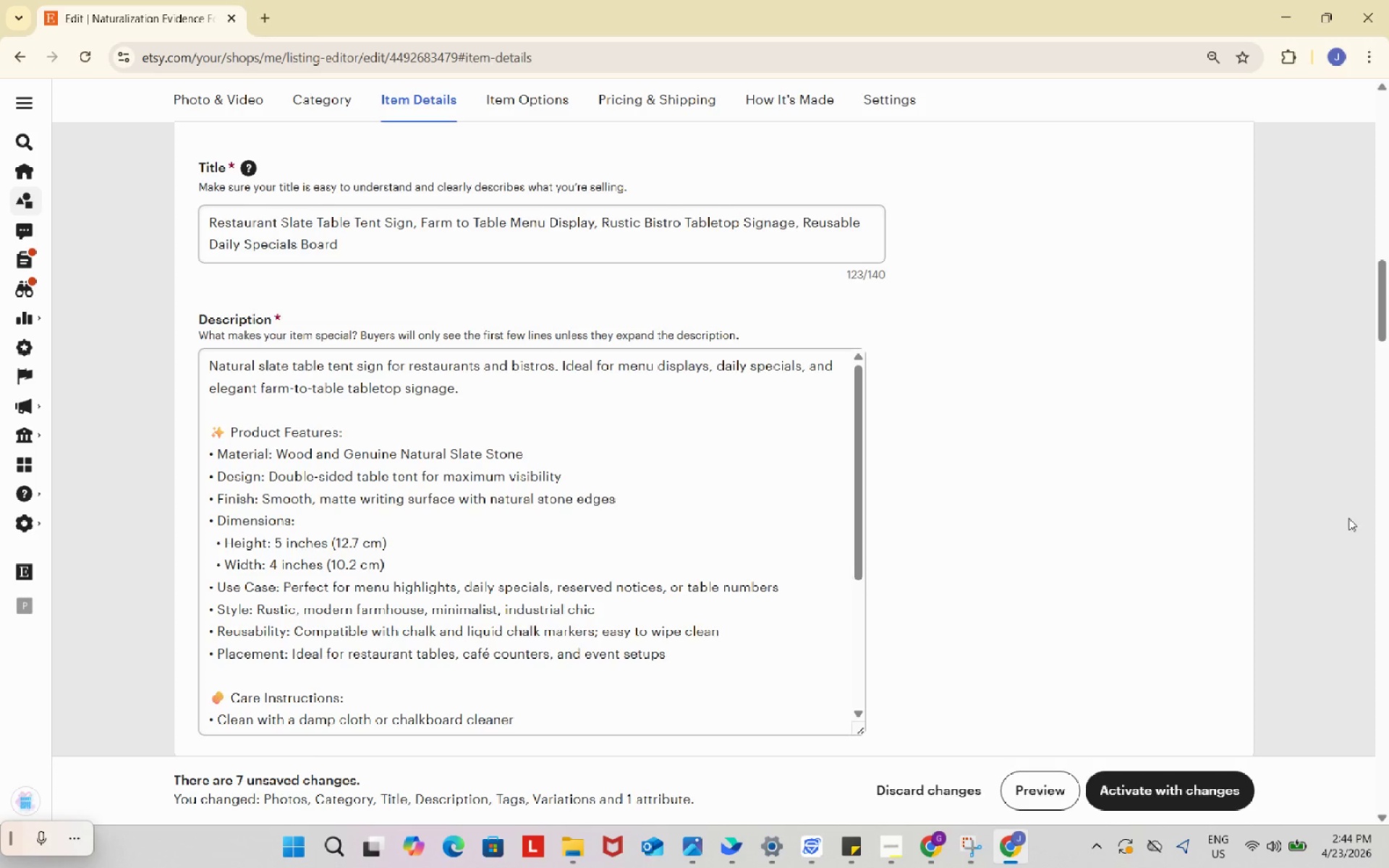 
left_click_drag(start_coordinate=[184, 148], to_coordinate=[1244, 746])
 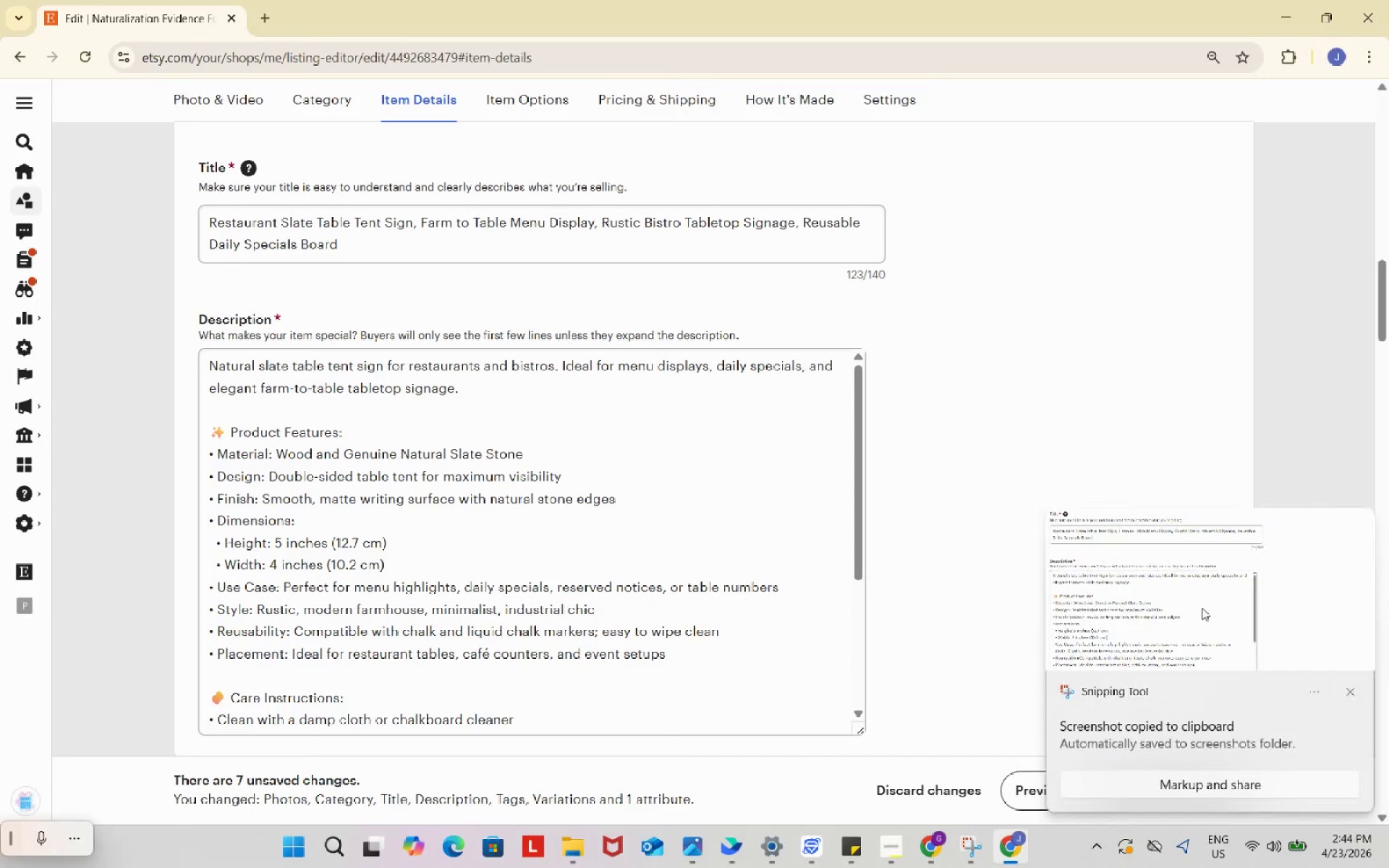 
left_click([1200, 605])
 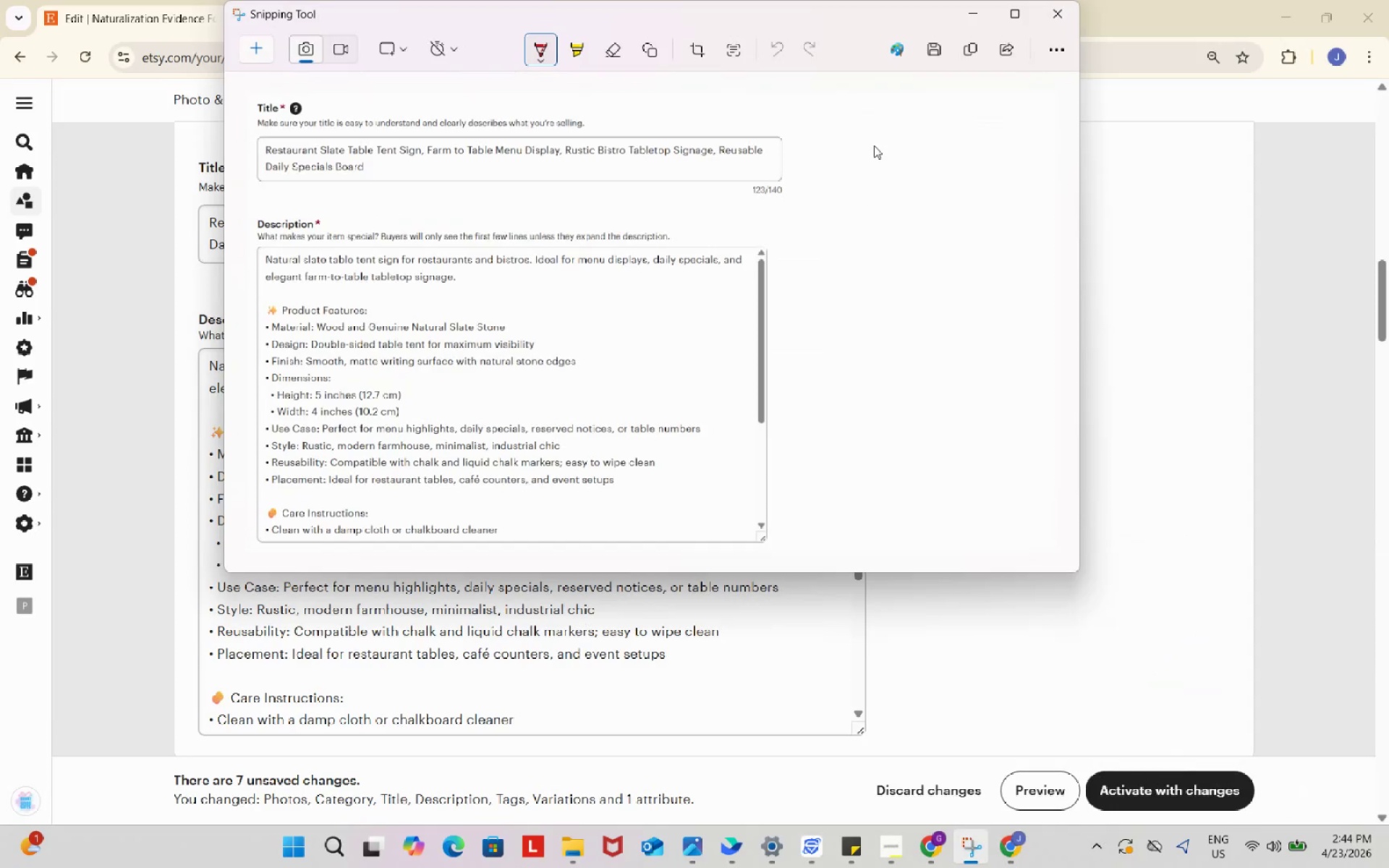 
left_click([935, 46])
 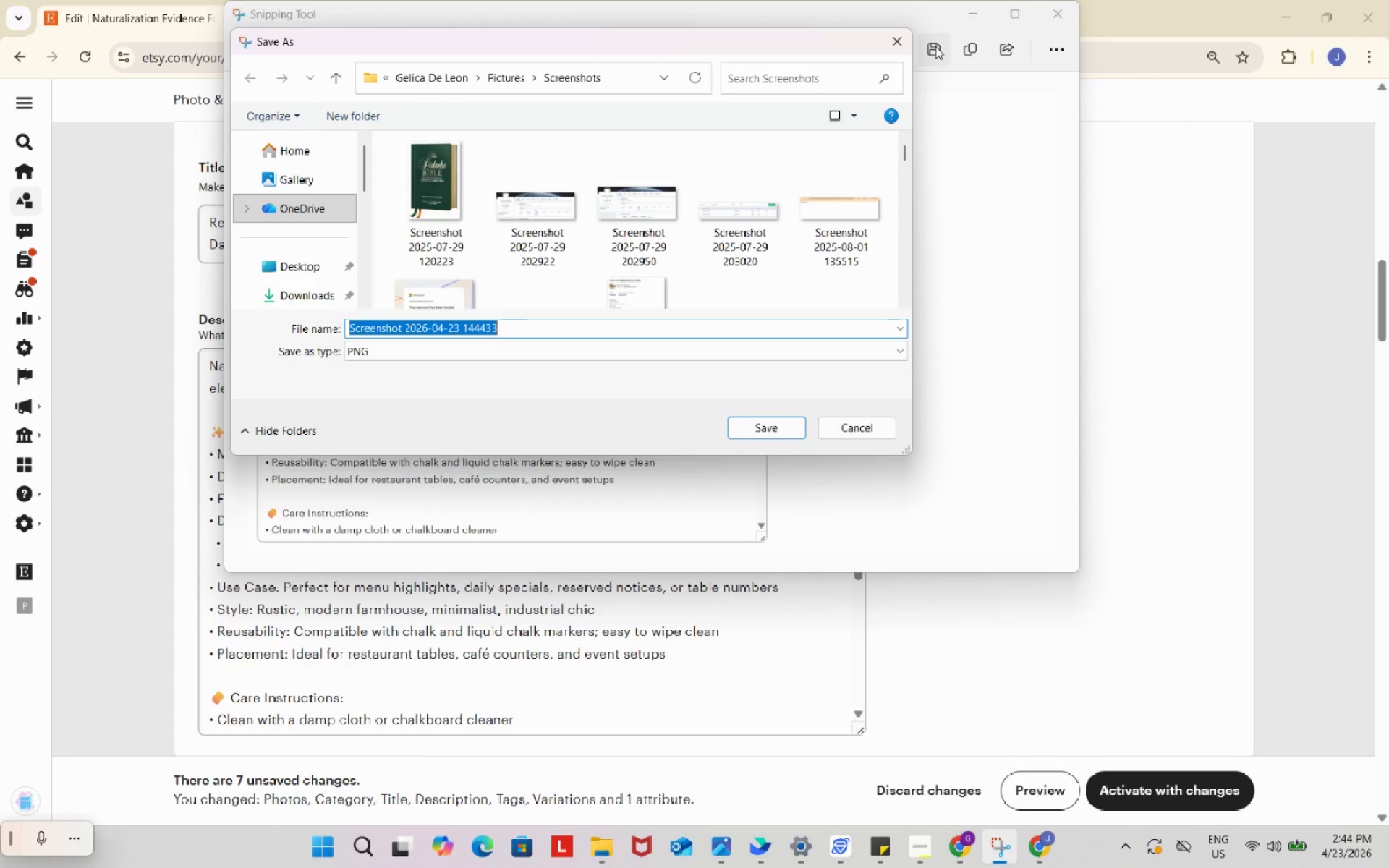 
wait(19.61)
 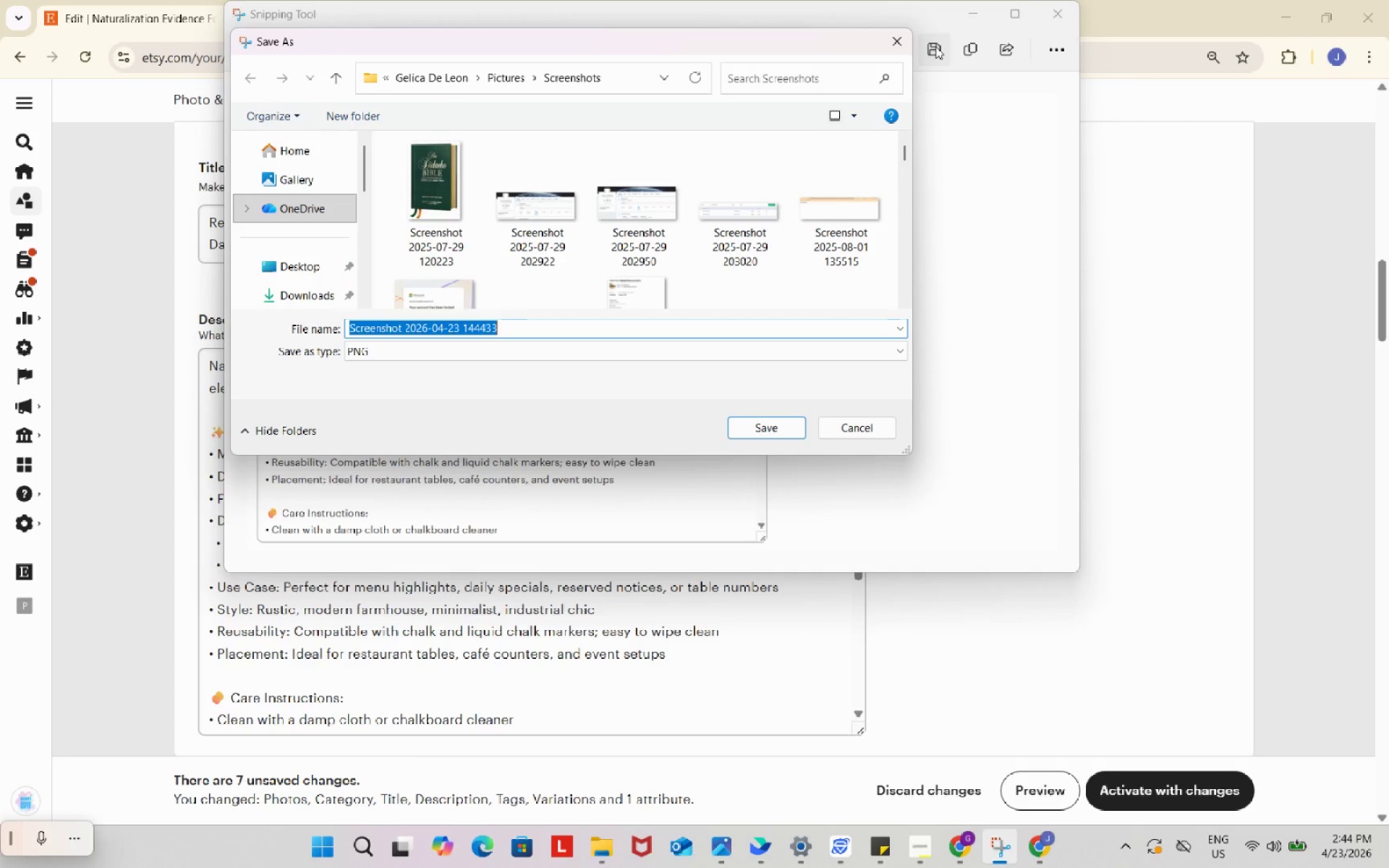 
left_click([316, 302])
 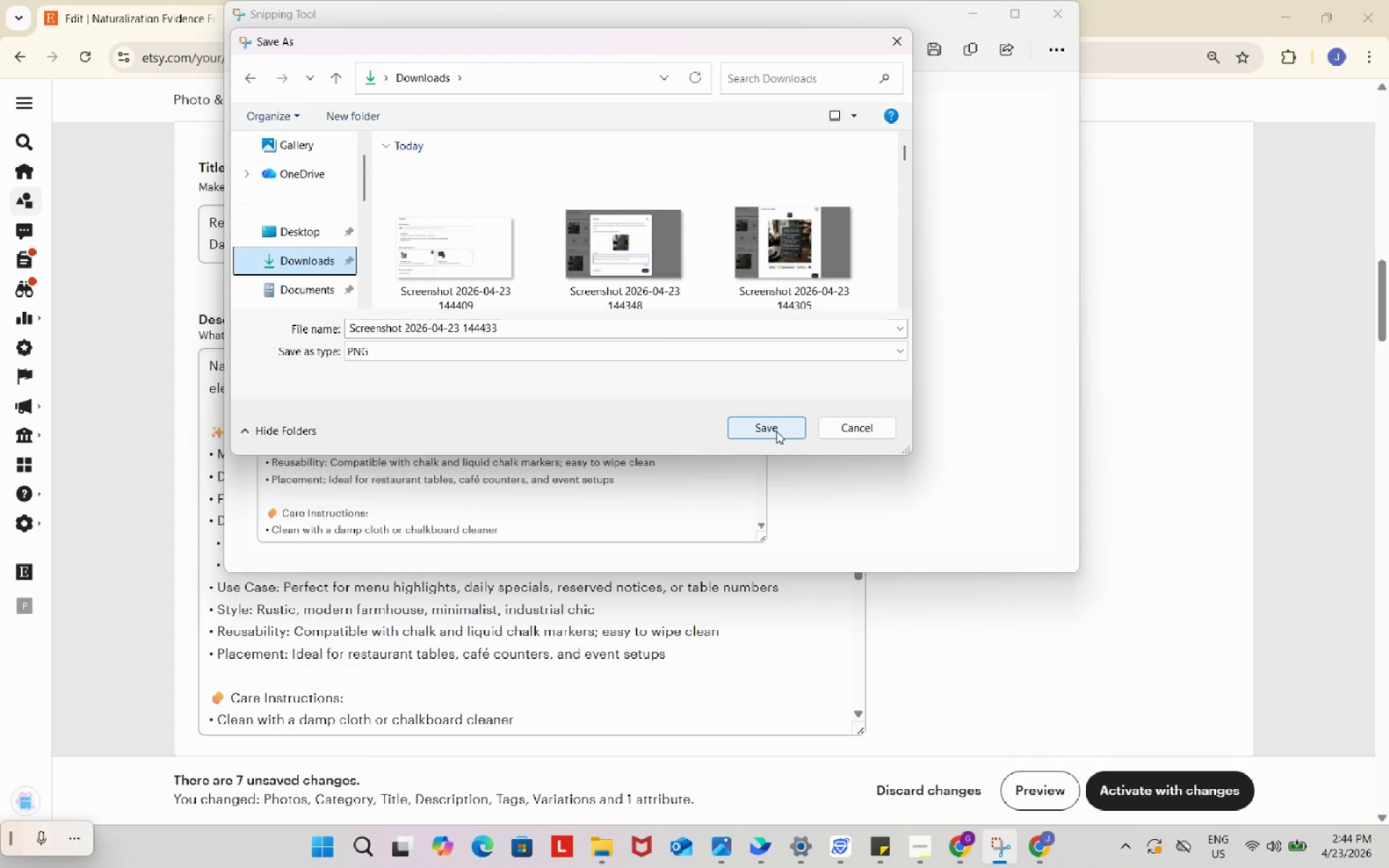 
left_click([776, 431])
 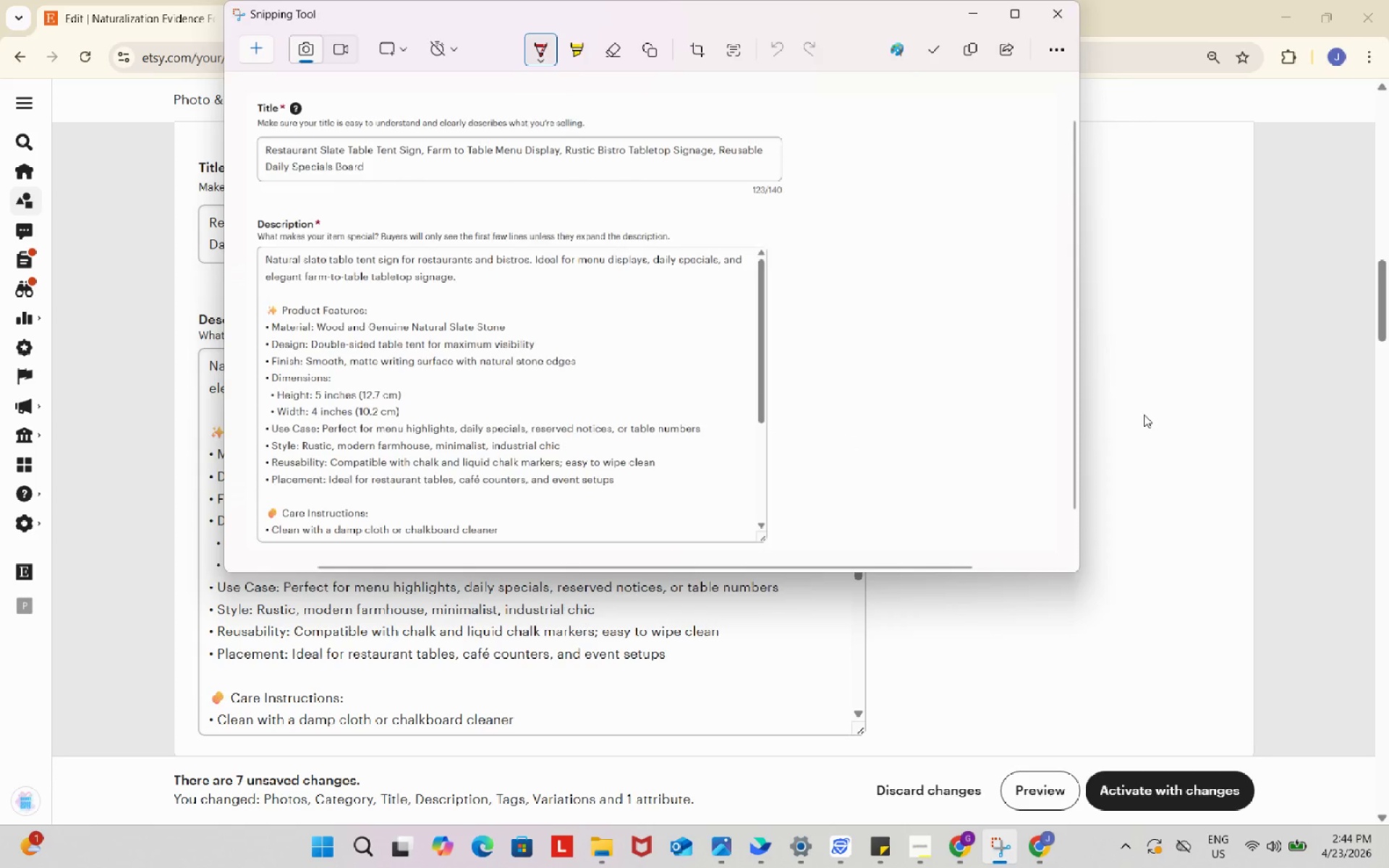 
left_click([1144, 414])
 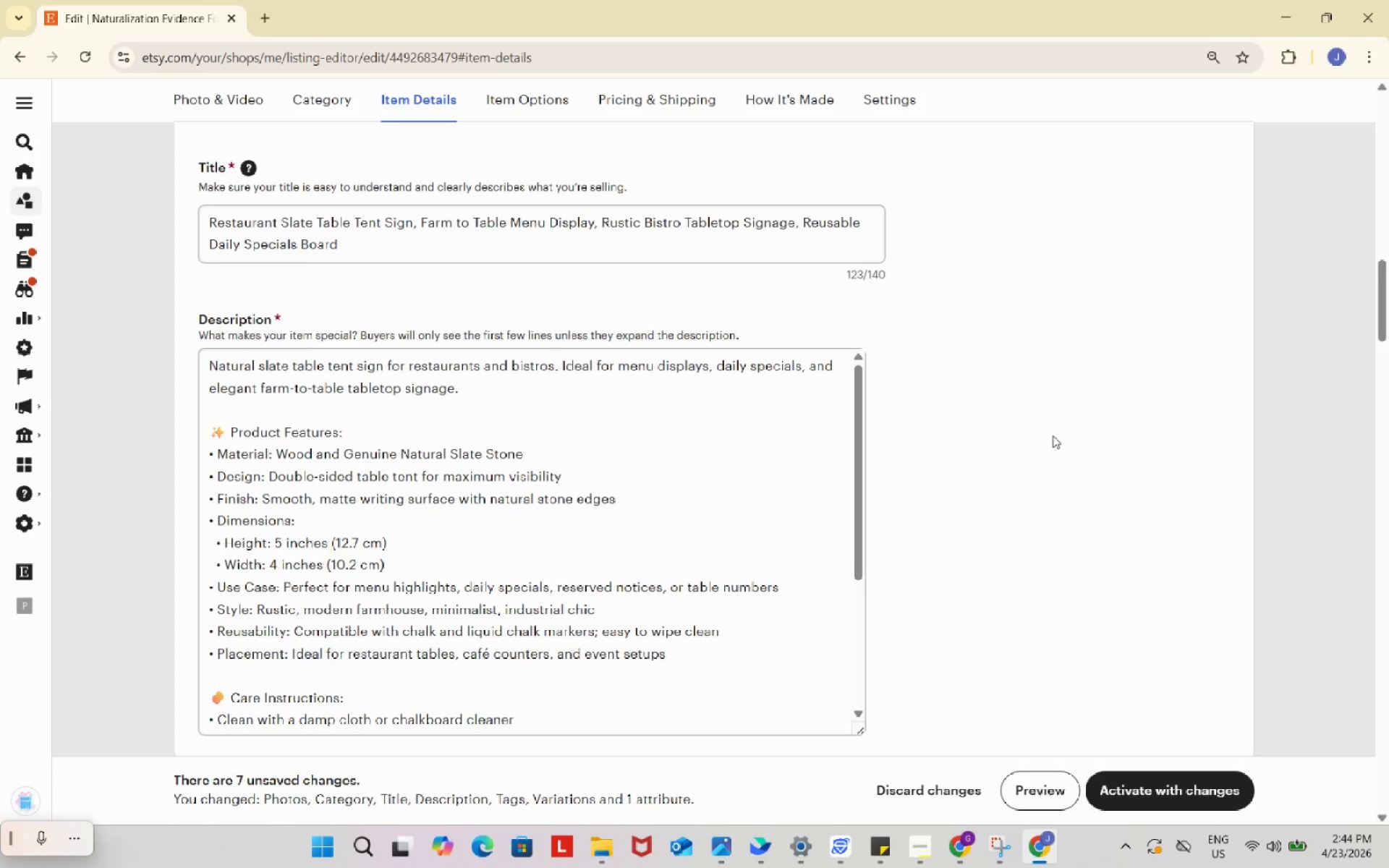 
scroll: coordinate [1053, 435], scroll_direction: down, amount: 5.0
 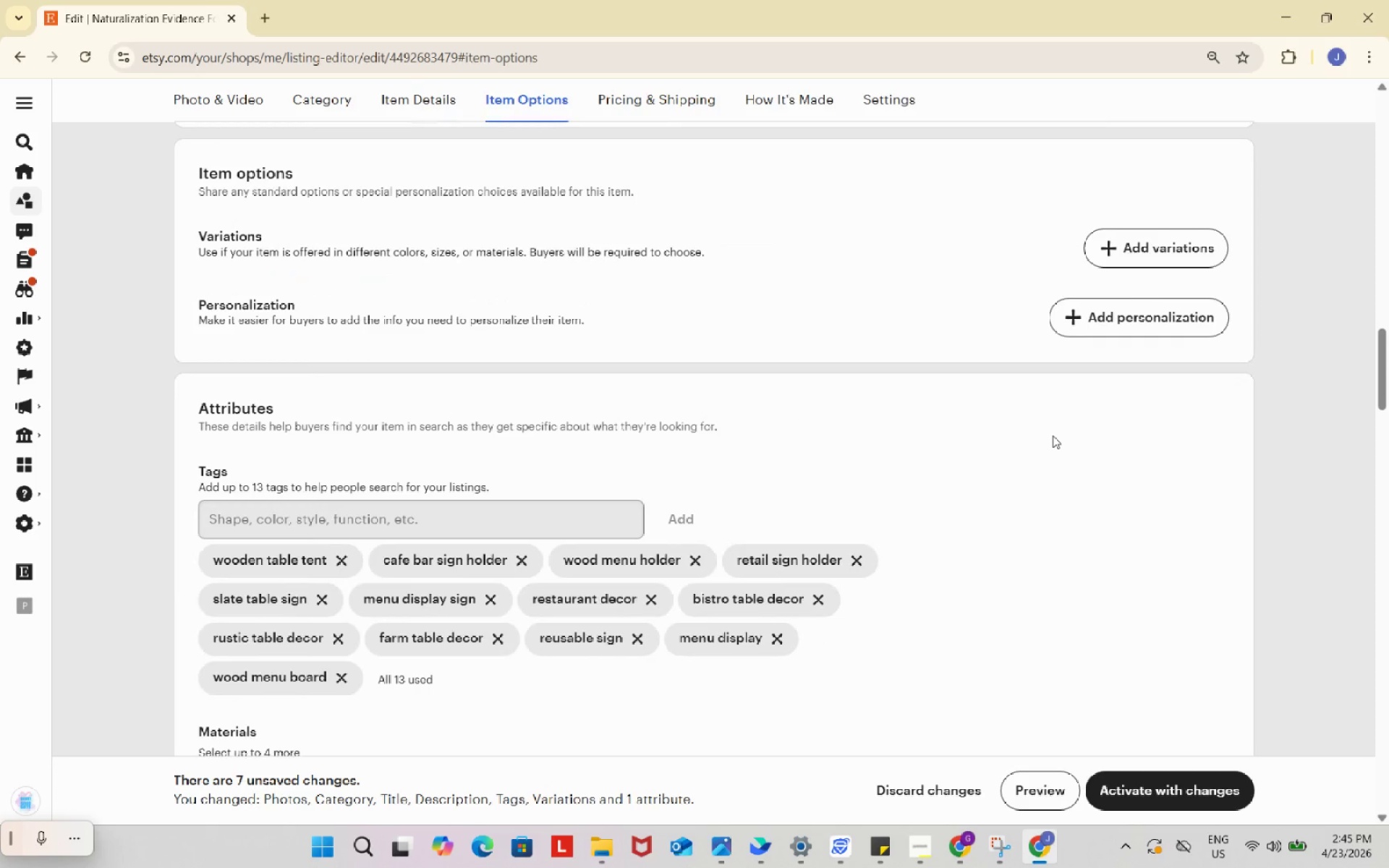 
scroll: coordinate [1053, 435], scroll_direction: up, amount: 1.0
 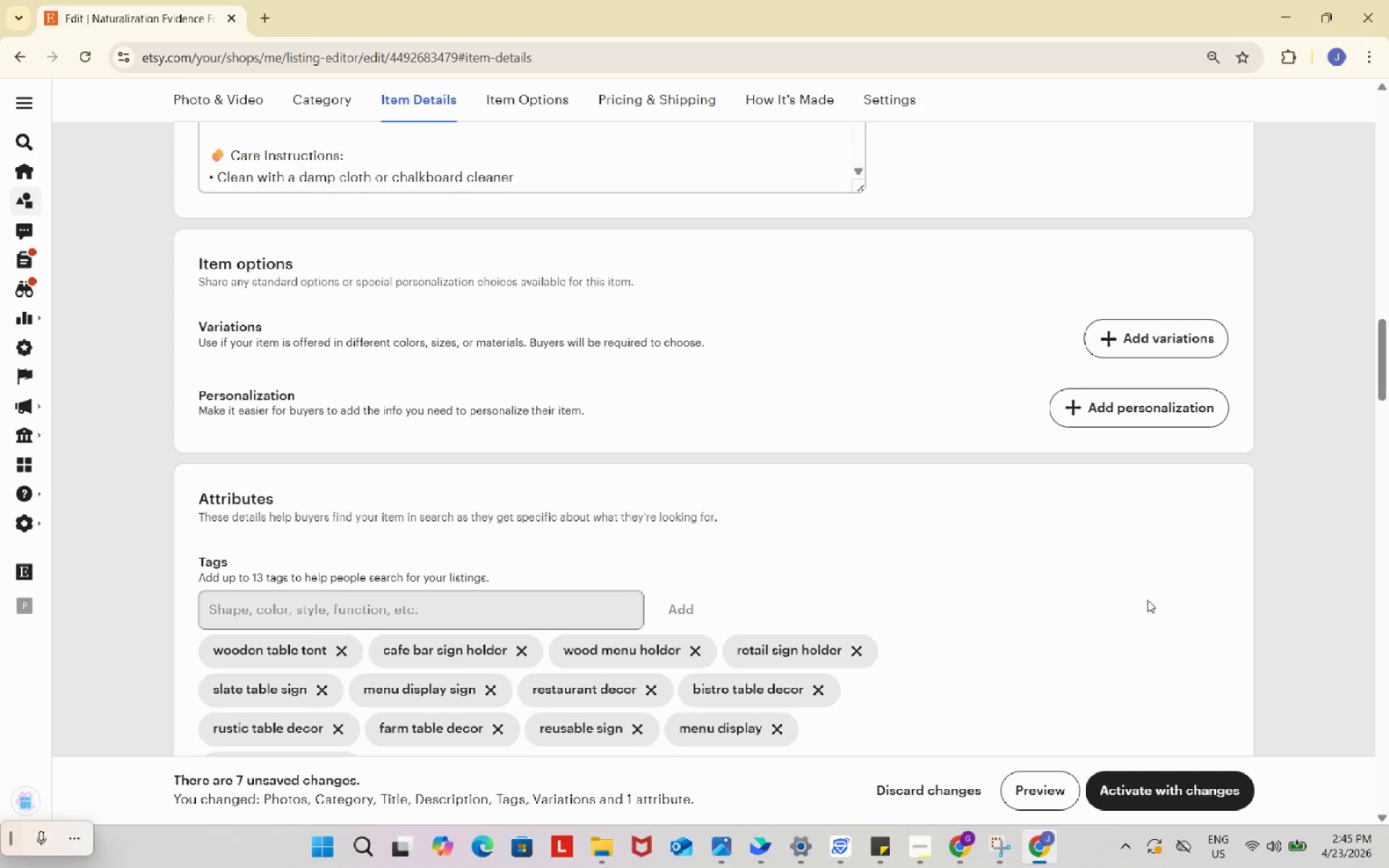 
key(Meta+Shift+S)
 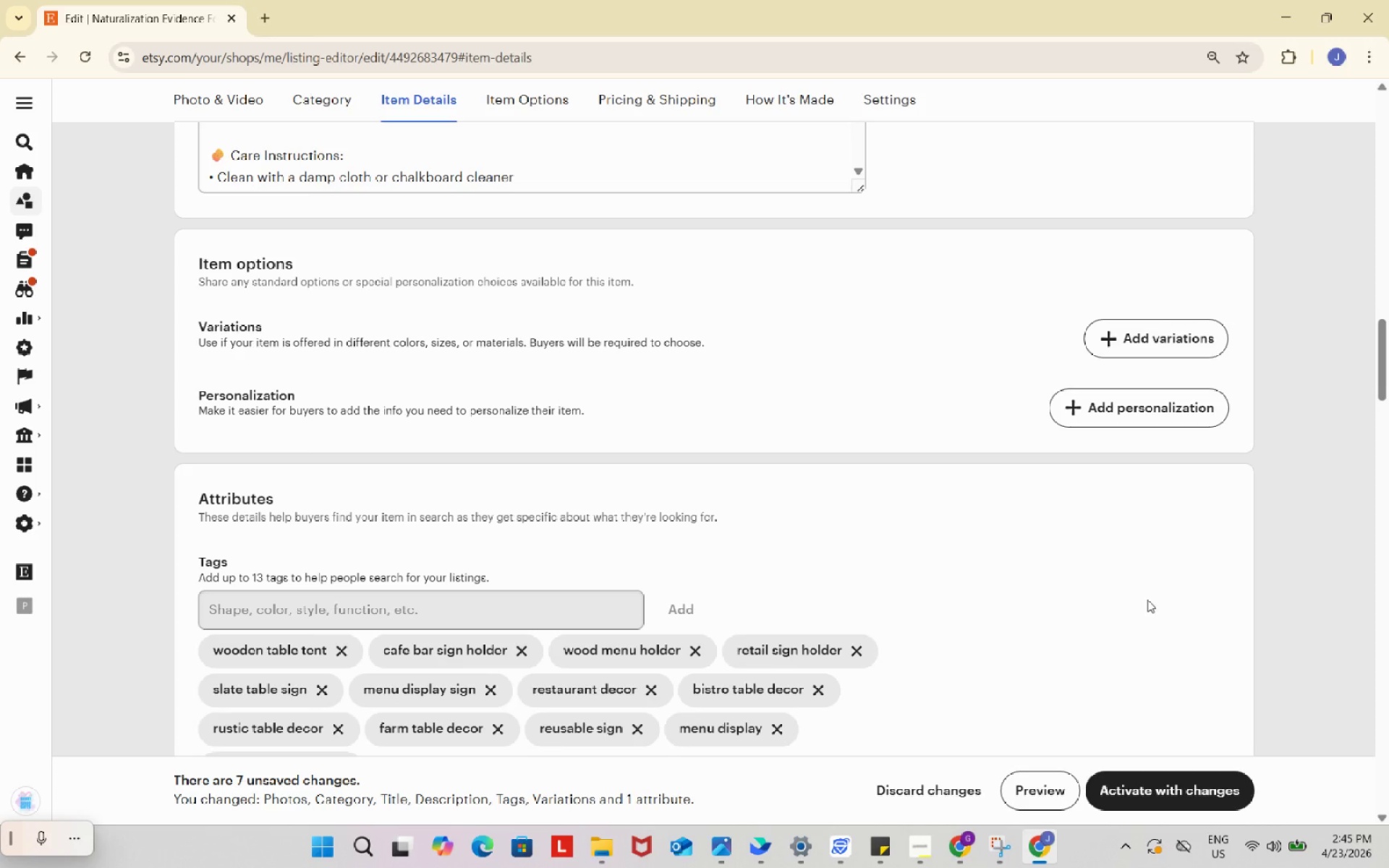 
left_click_drag(start_coordinate=[184, 237], to_coordinate=[1244, 445])
 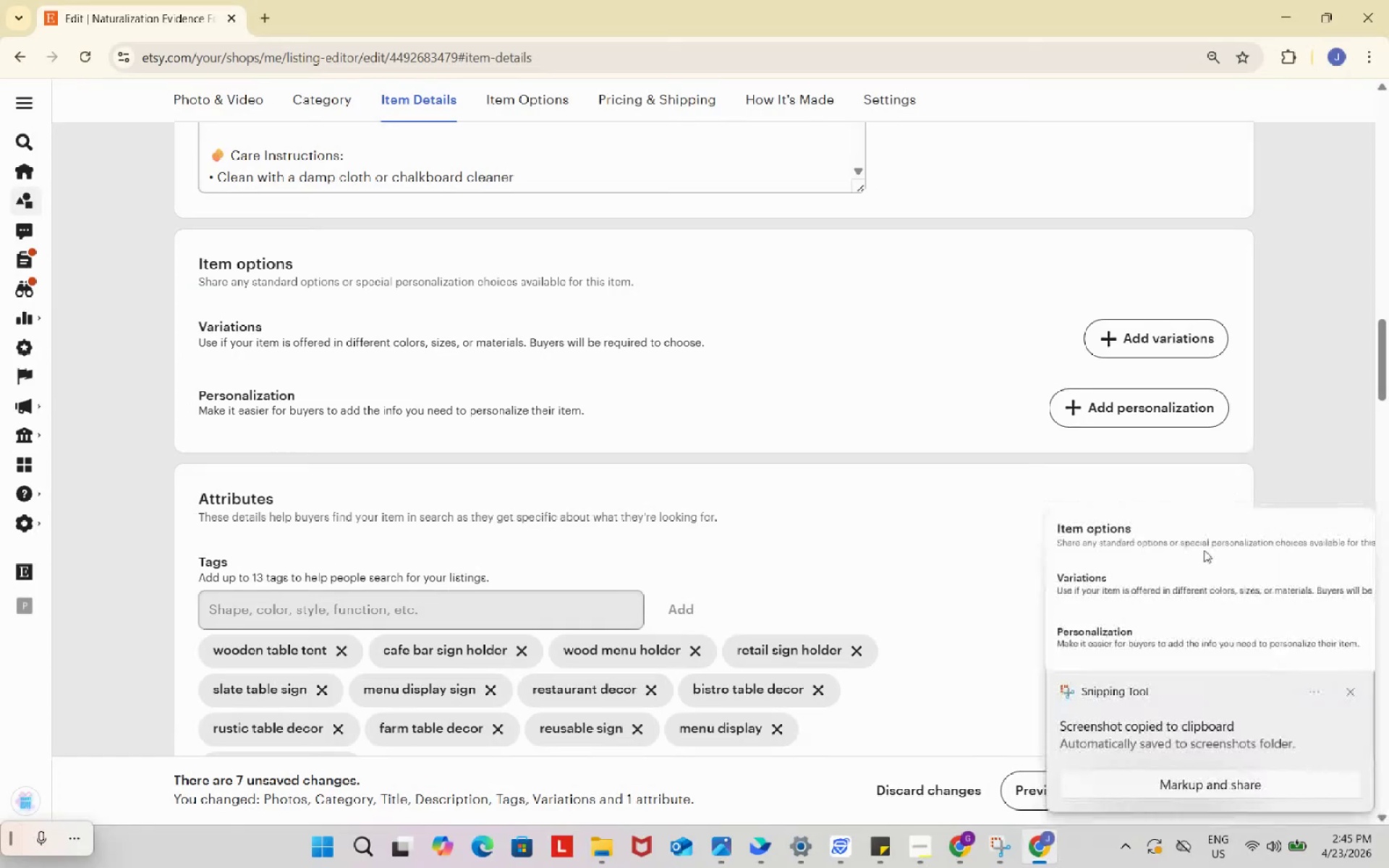 
left_click([1200, 567])
 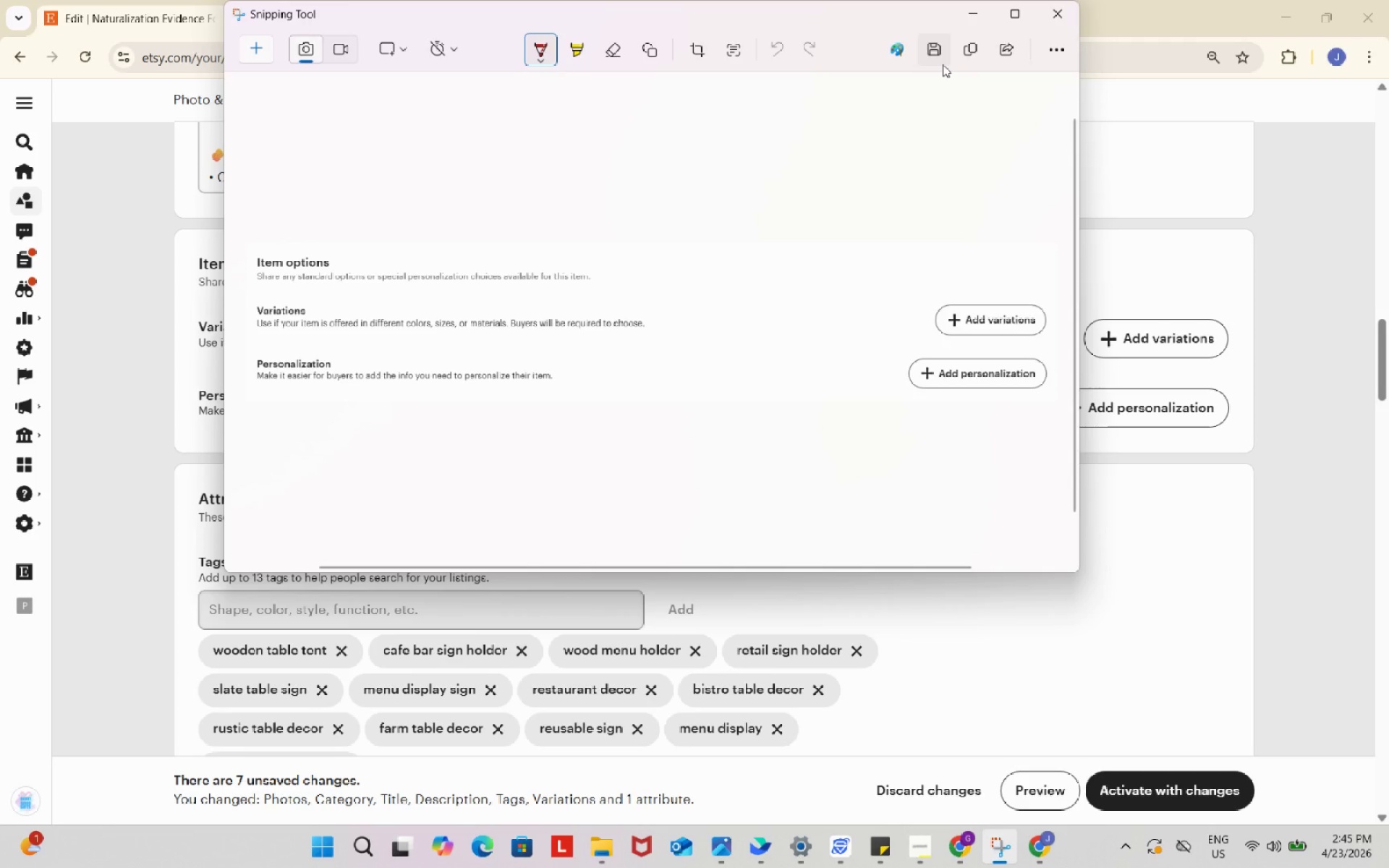 
left_click([943, 64])
 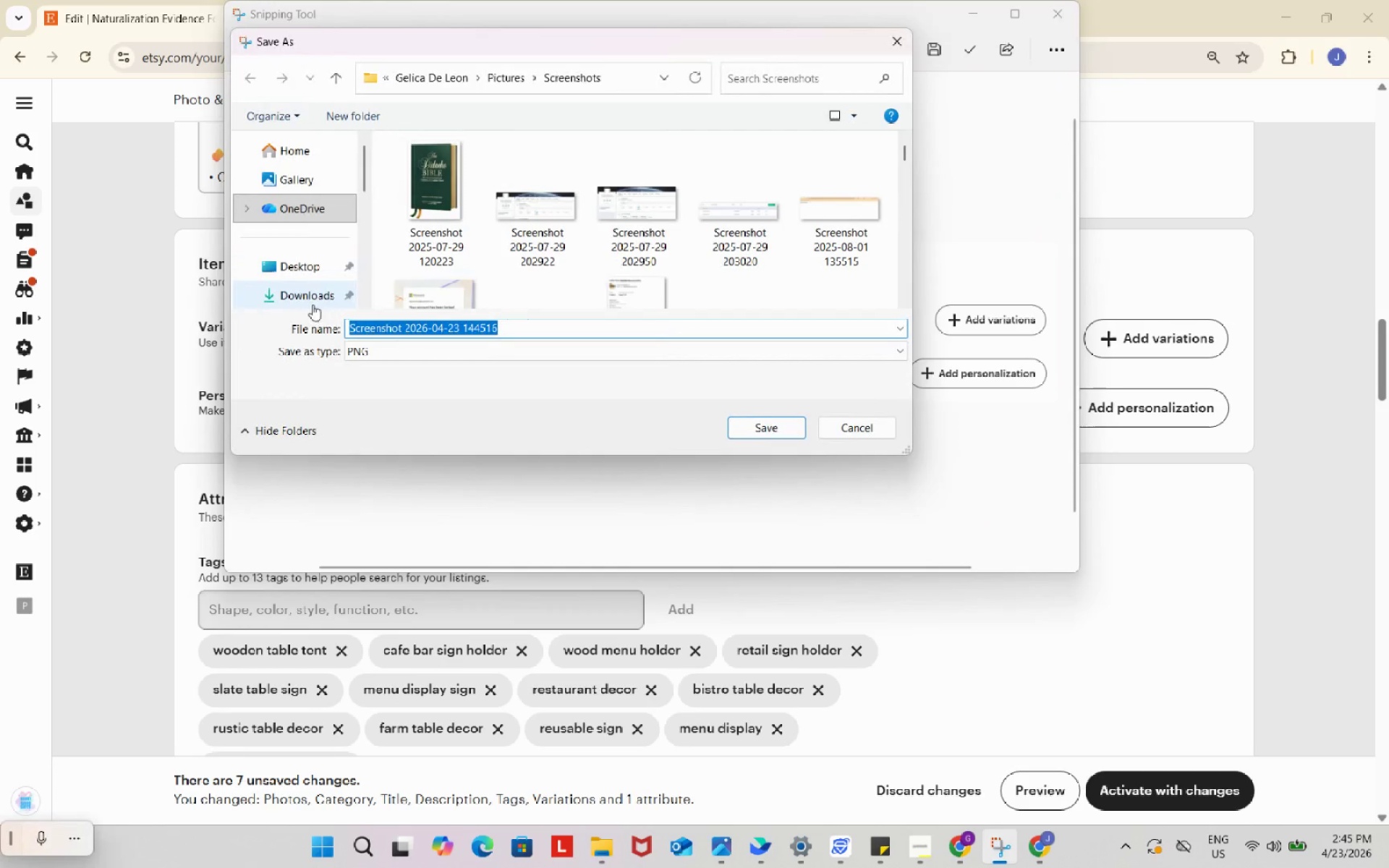 
left_click([305, 292])
 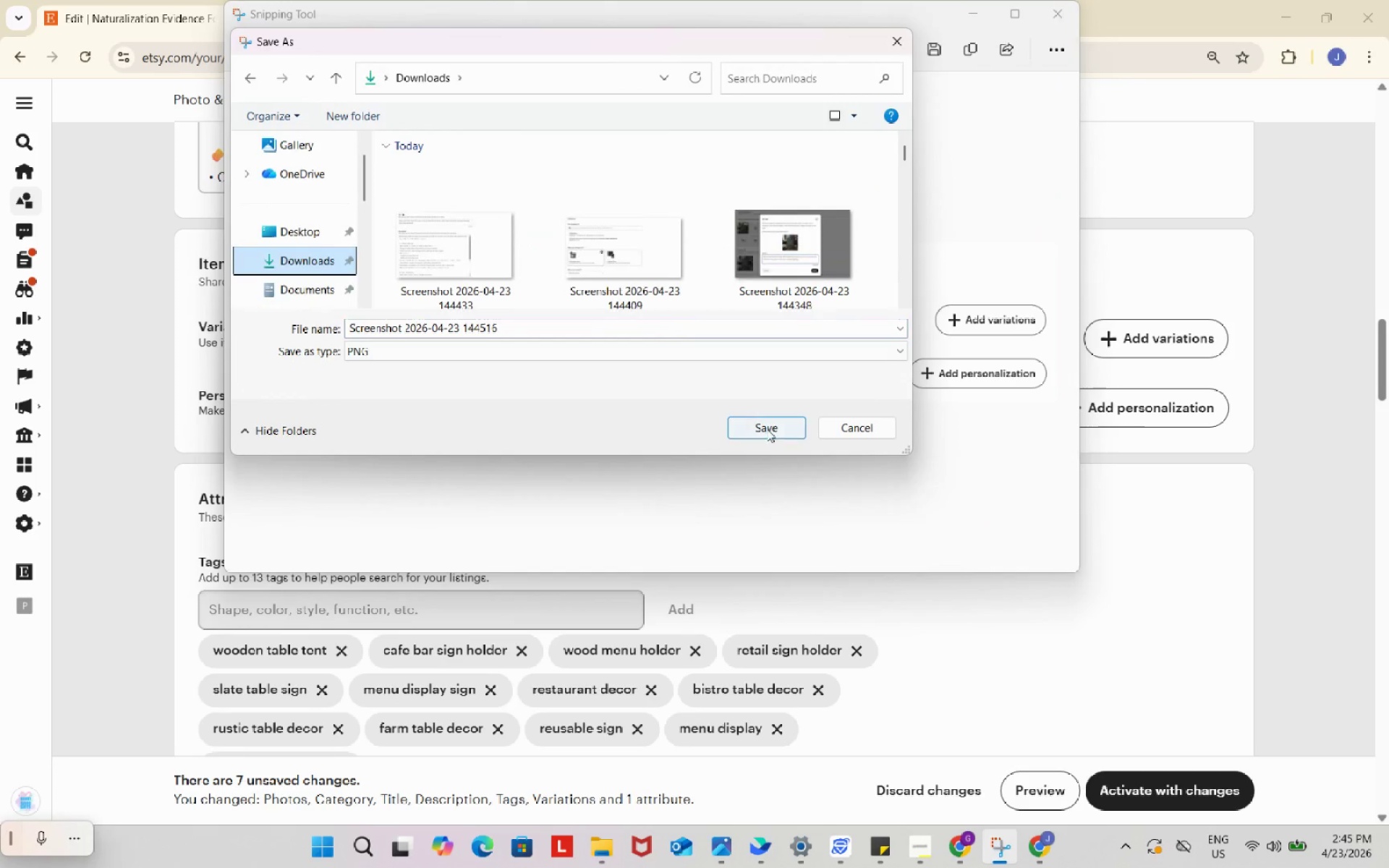 
left_click([767, 427])
 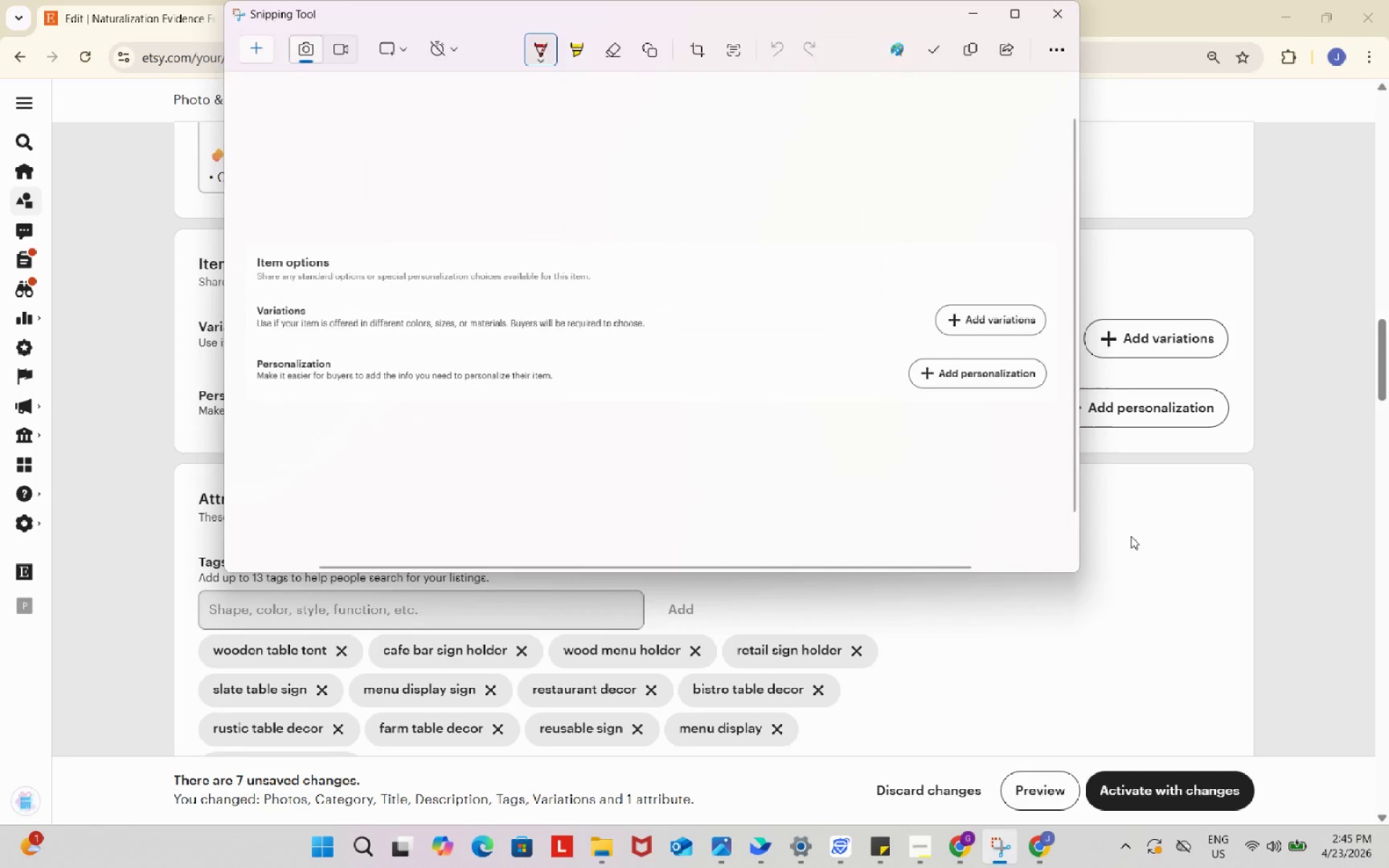 
left_click([1163, 539])
 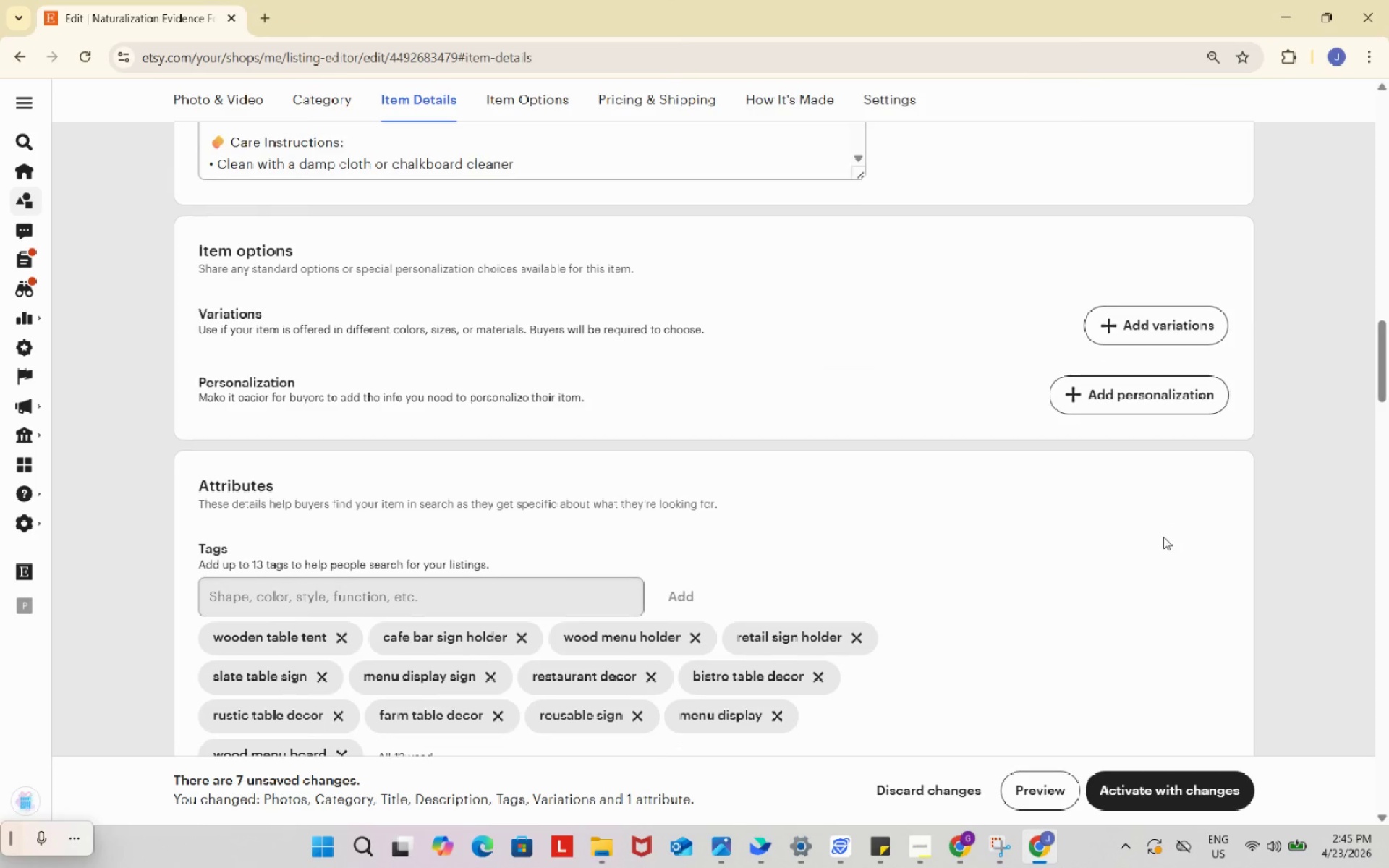 
scroll: coordinate [1163, 534], scroll_direction: down, amount: 3.0
 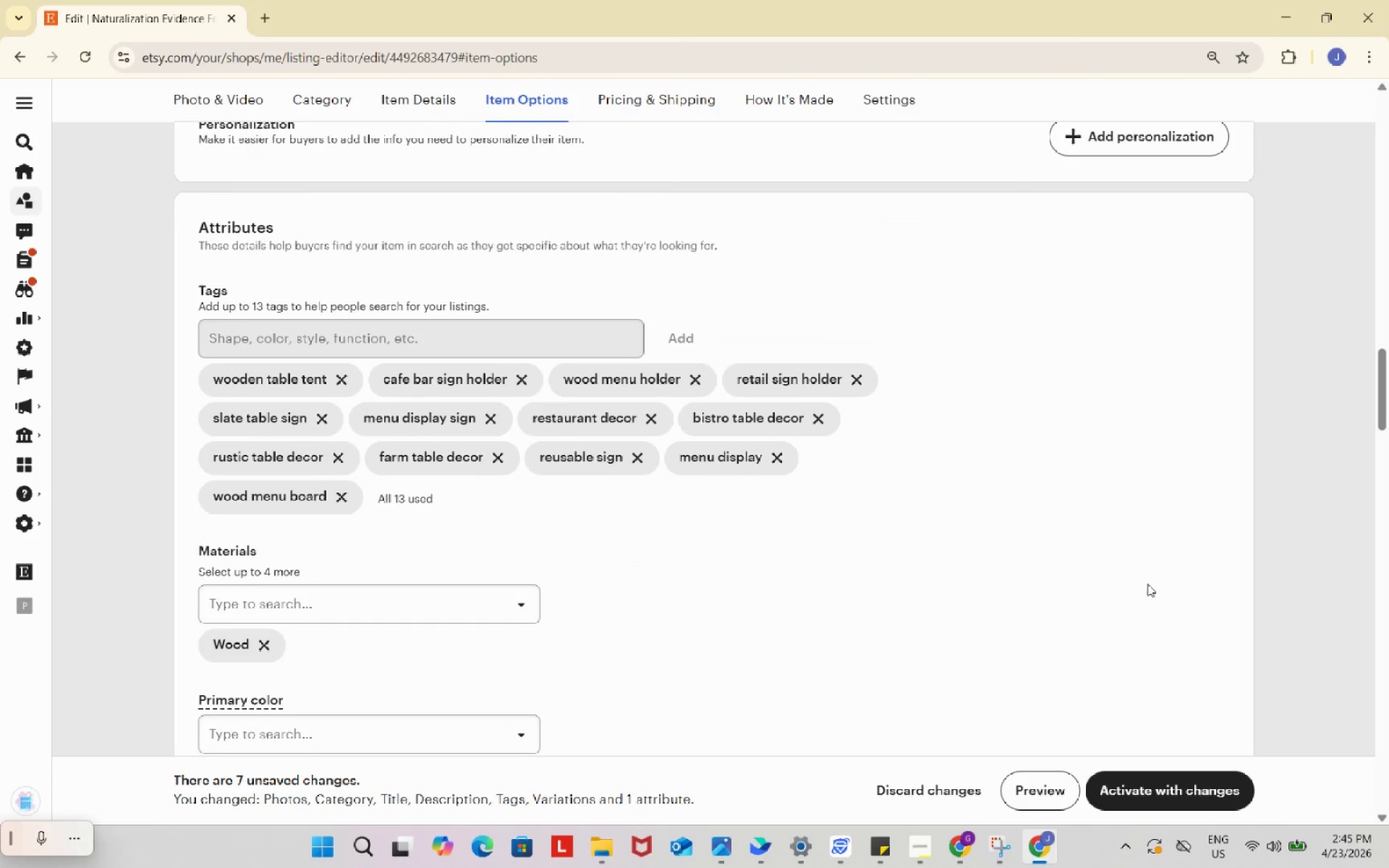 
key(Meta+Shift+S)
 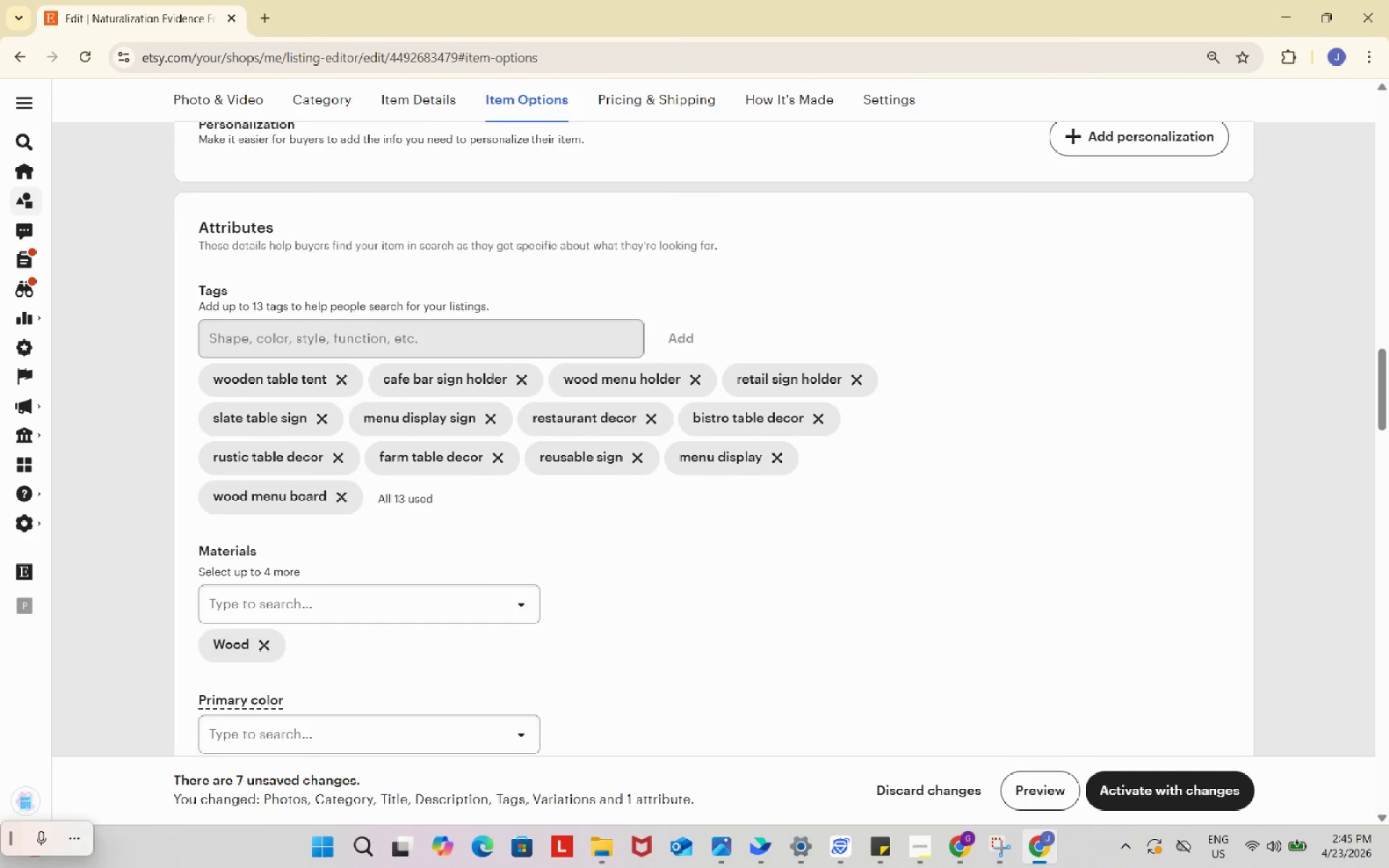 
left_click_drag(start_coordinate=[184, 200], to_coordinate=[1241, 538])
 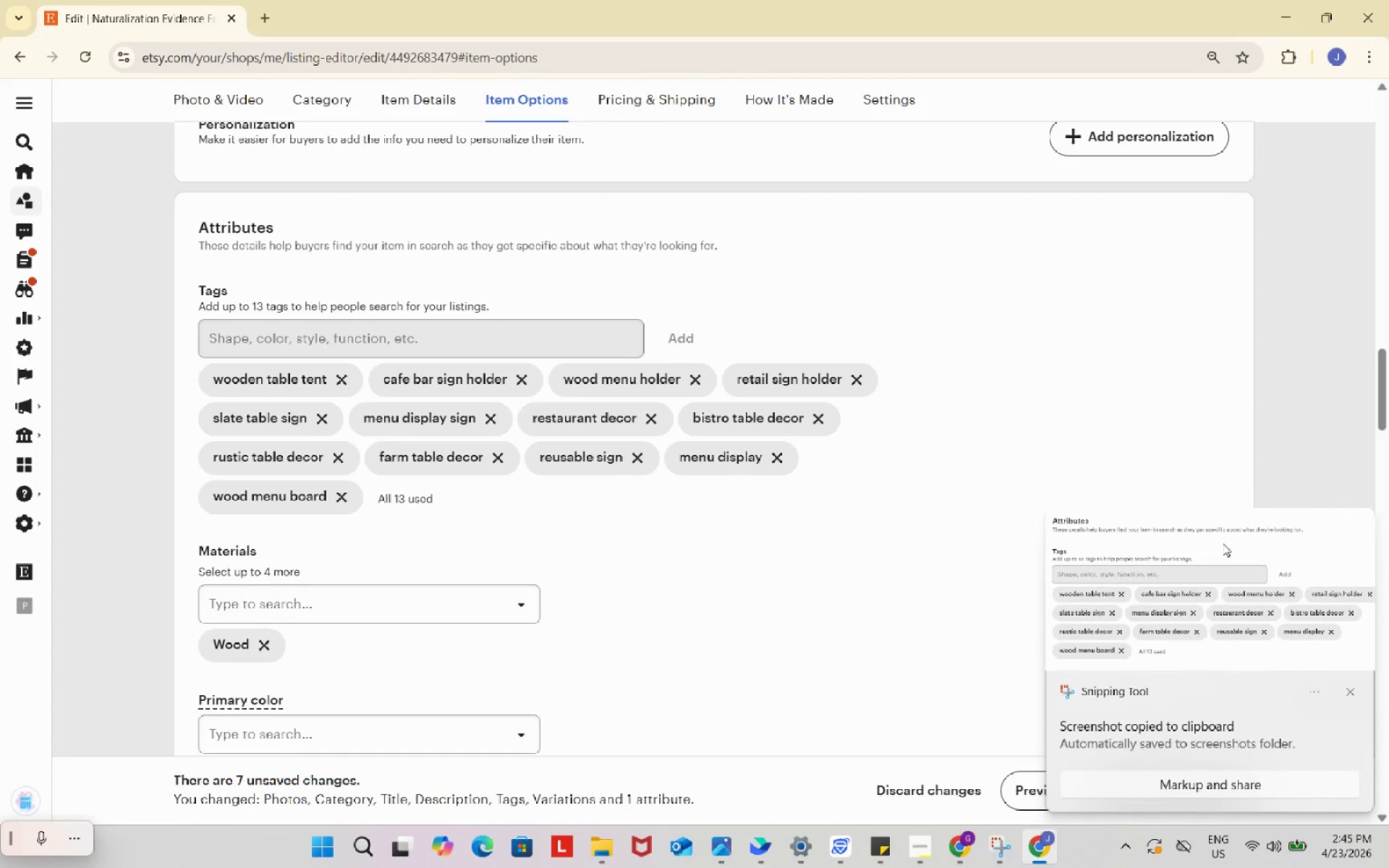 
left_click([1223, 543])
 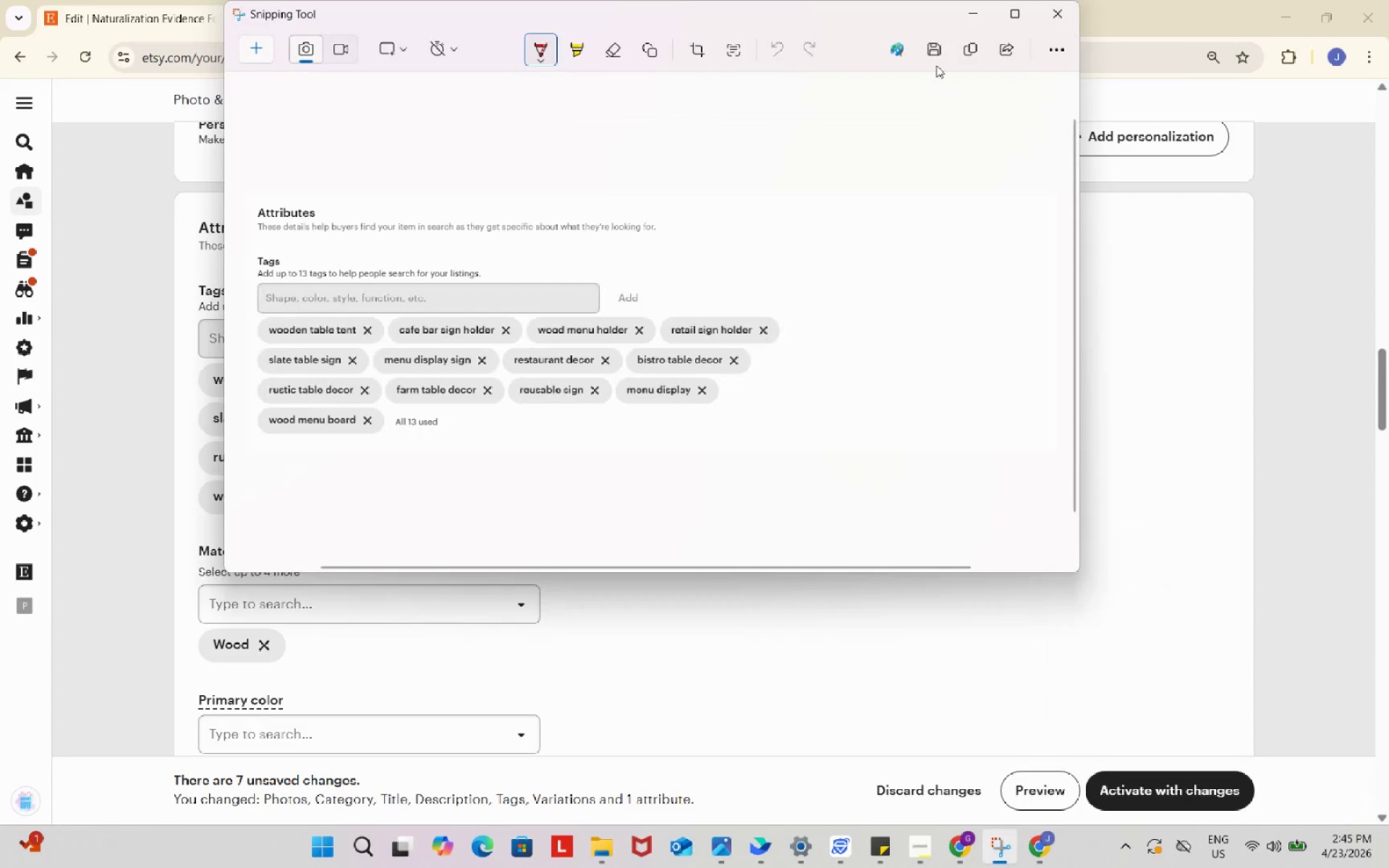 
left_click([935, 51])
 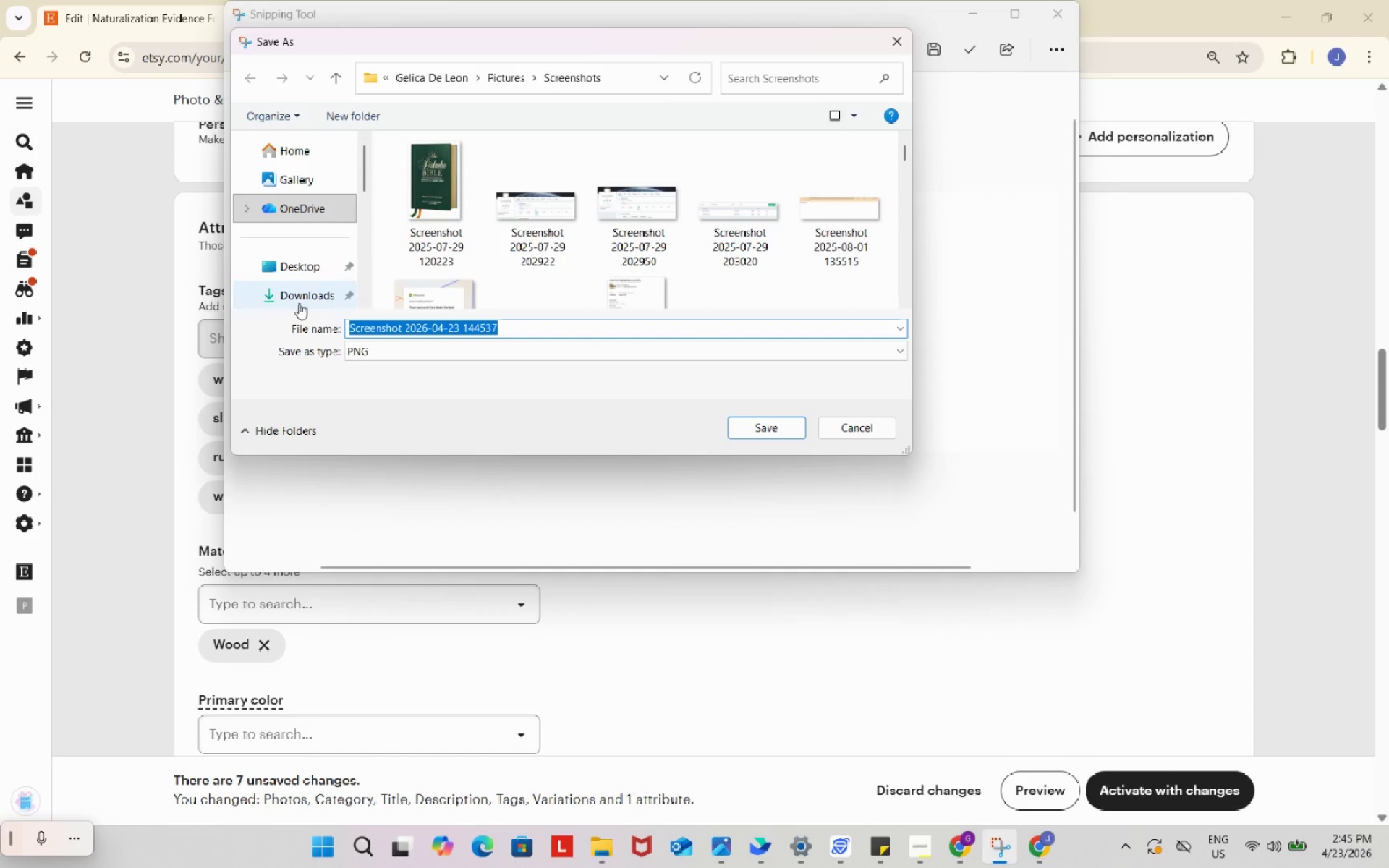 
left_click([307, 287])
 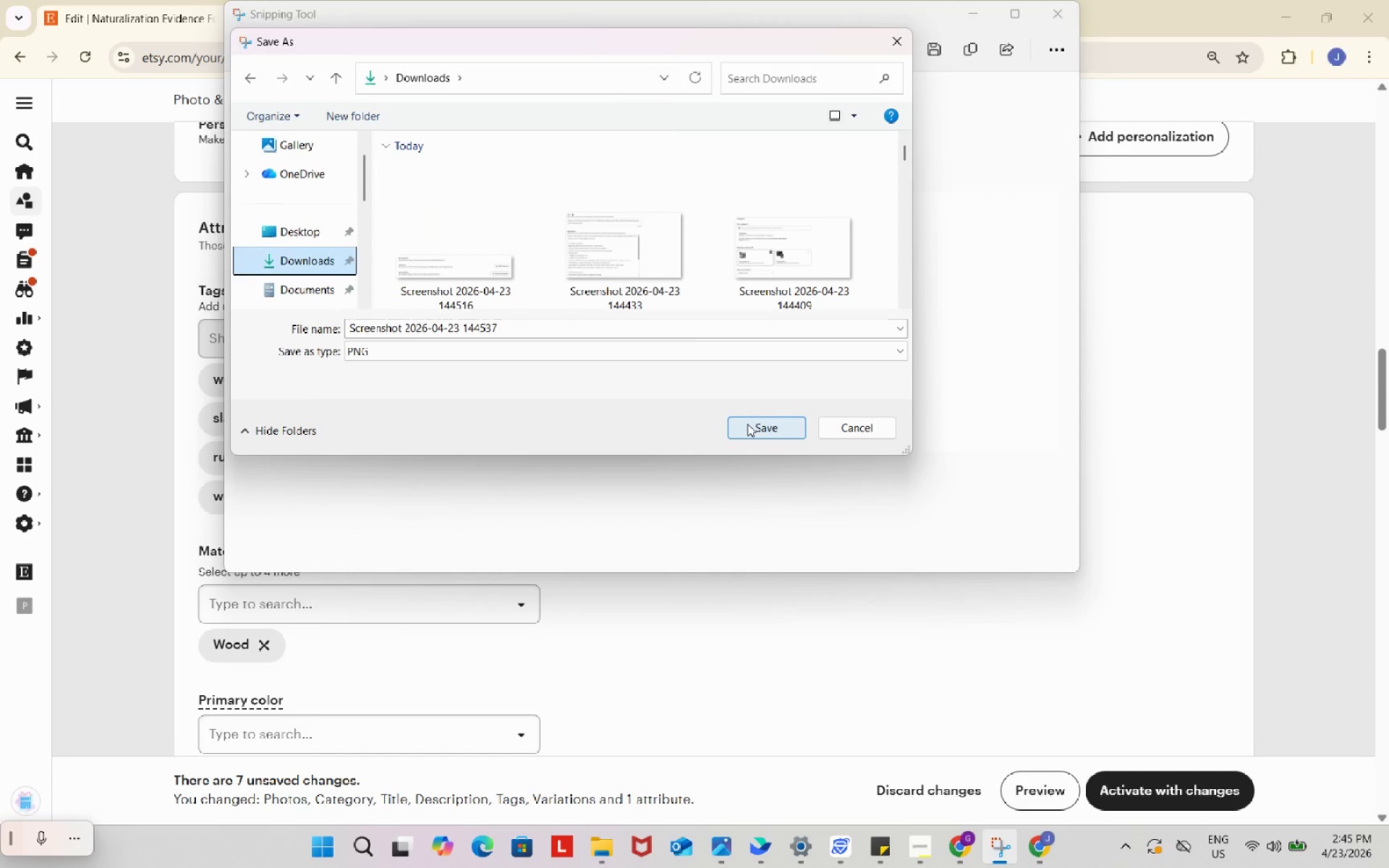 
left_click([747, 424])
 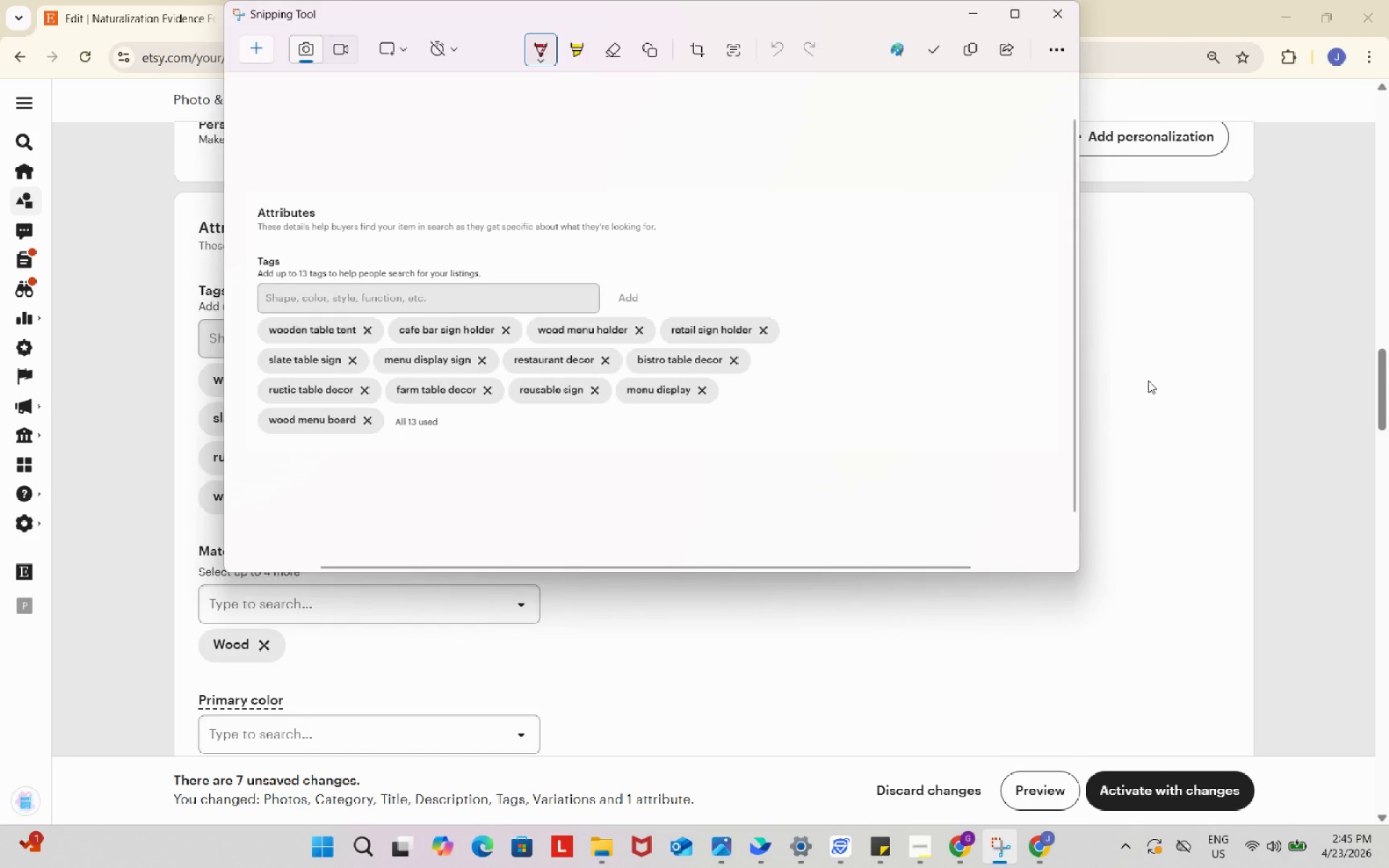 
left_click([1148, 380])
 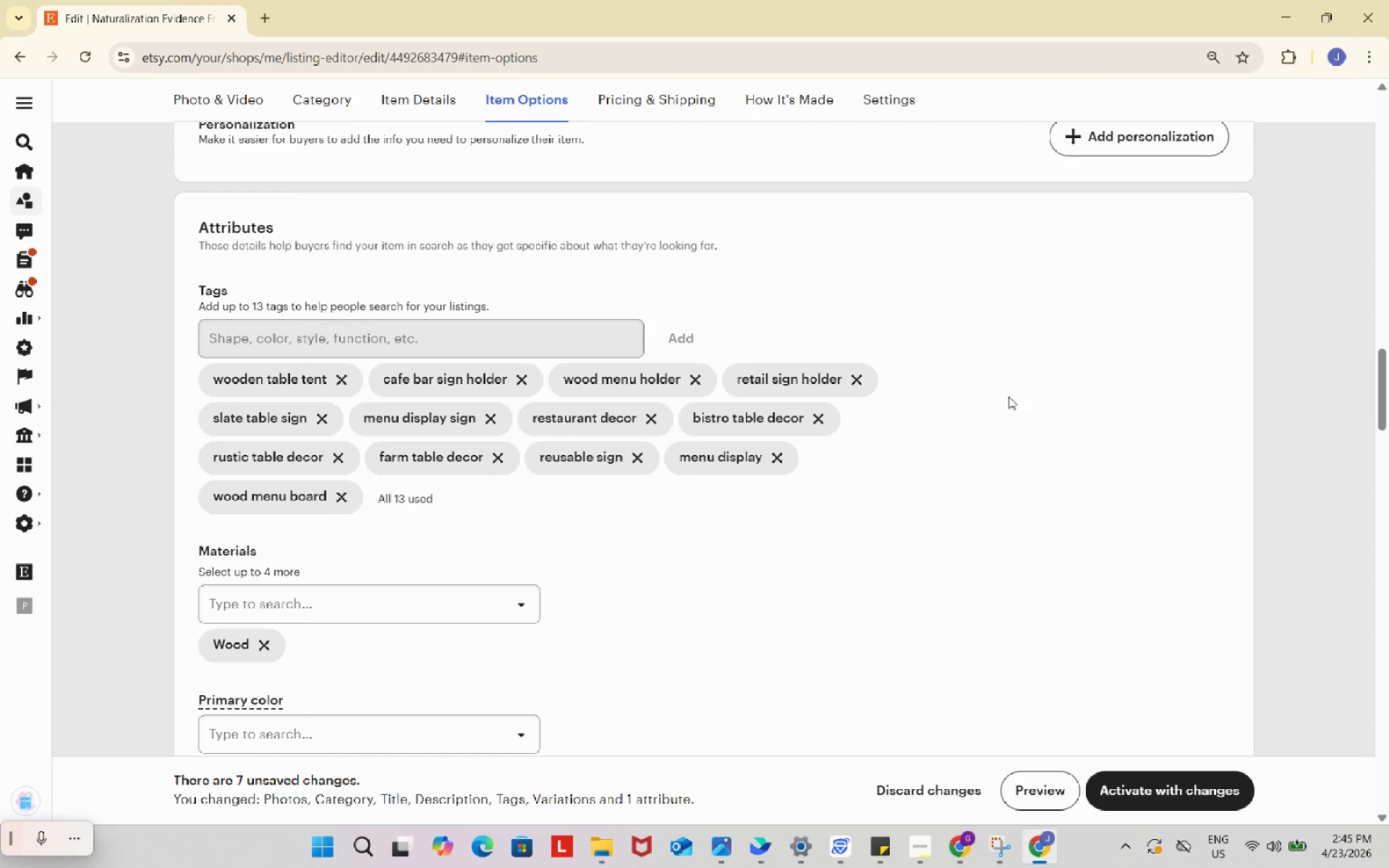 
scroll: coordinate [941, 485], scroll_direction: up, amount: 16.0